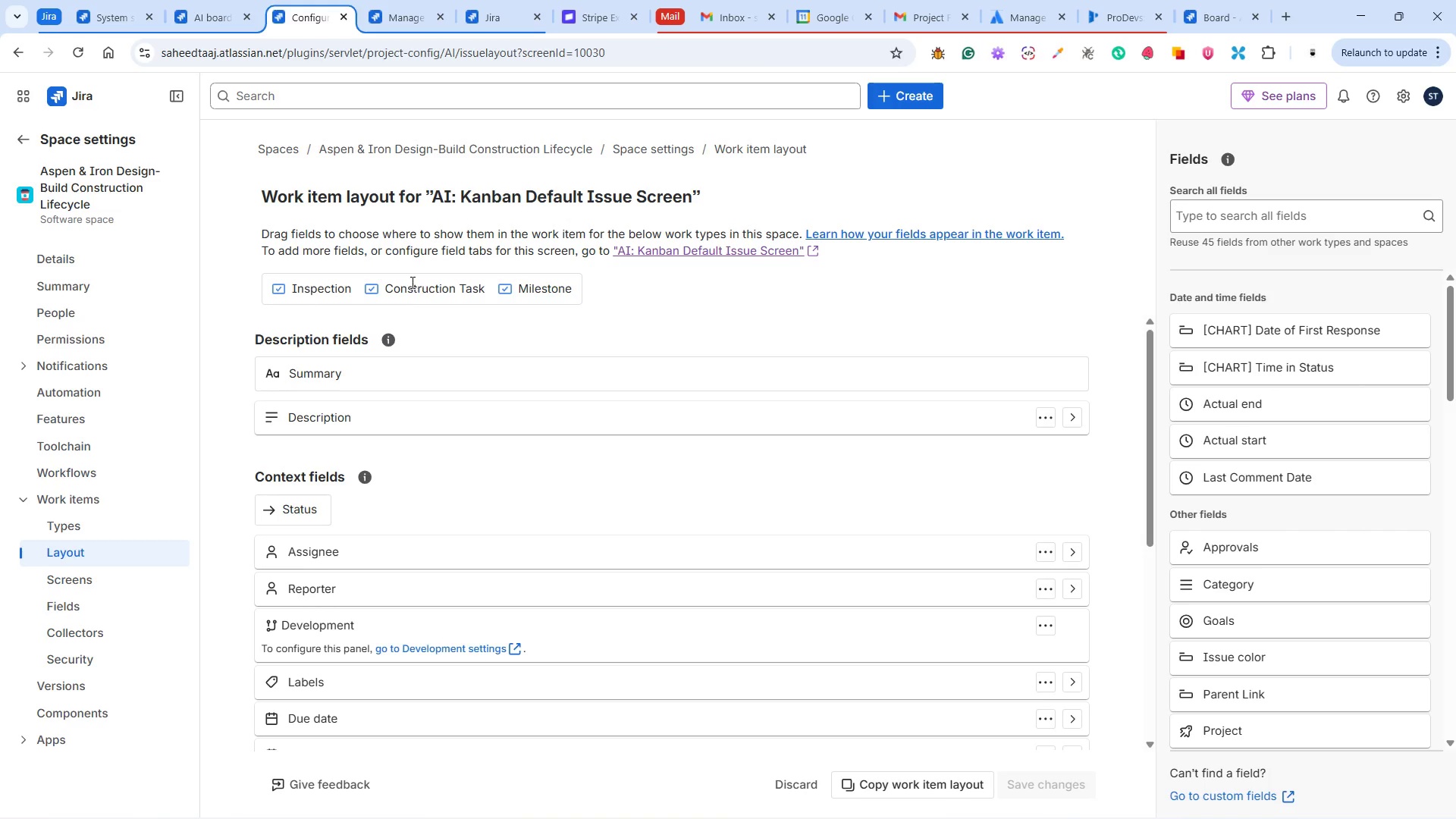 
left_click([401, 11])
 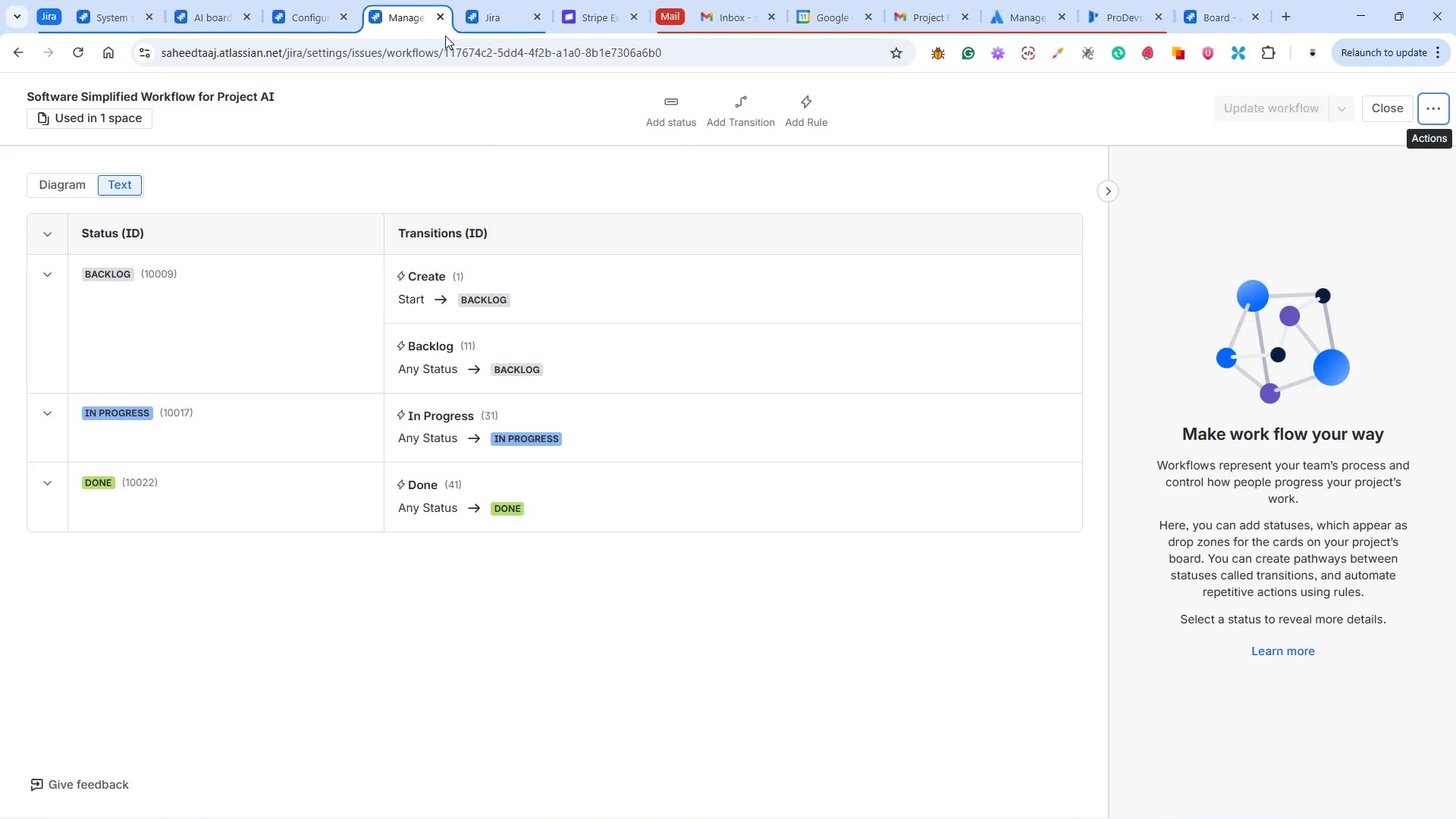 
left_click([432, 17])
 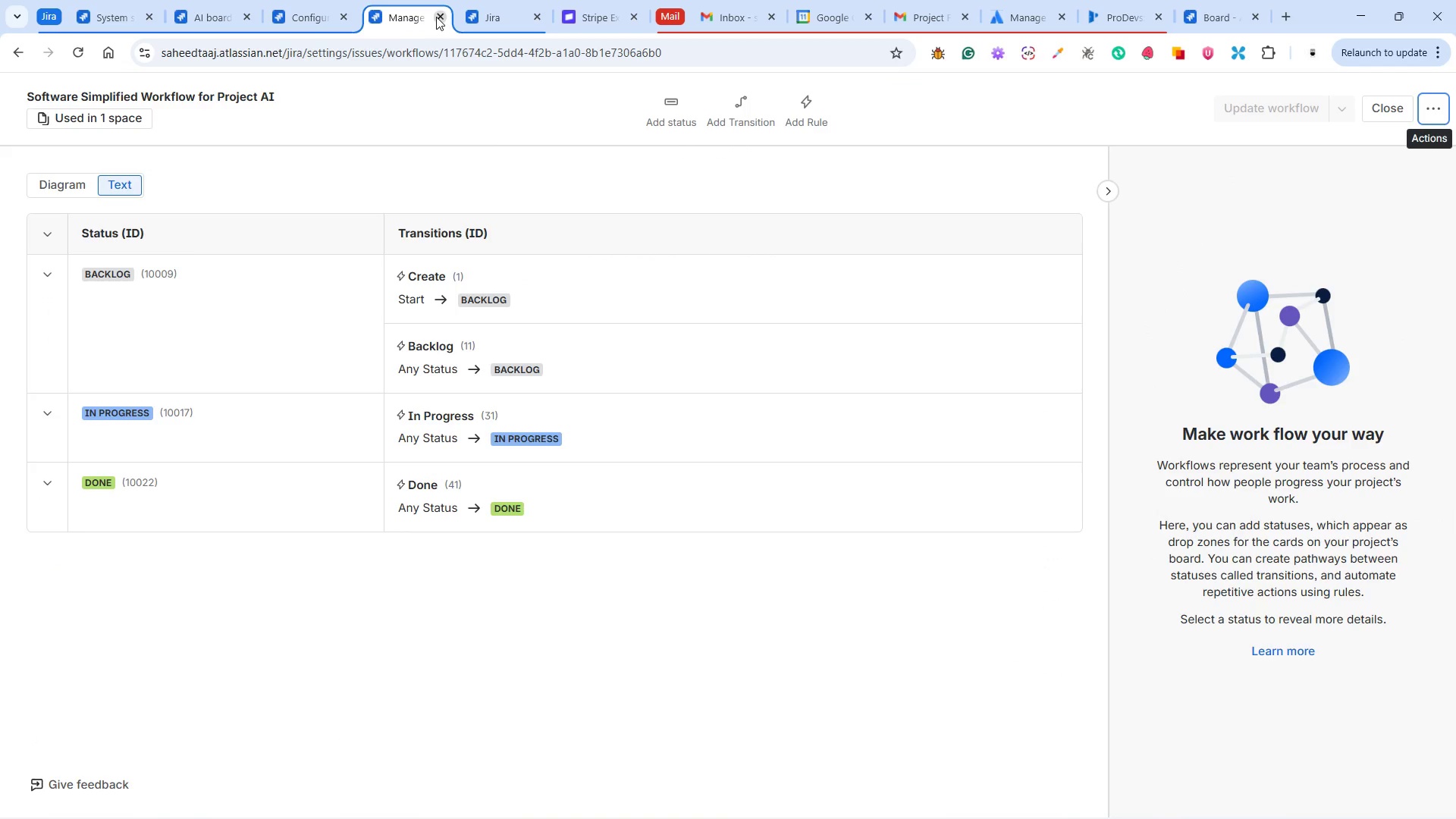 
left_click([436, 17])
 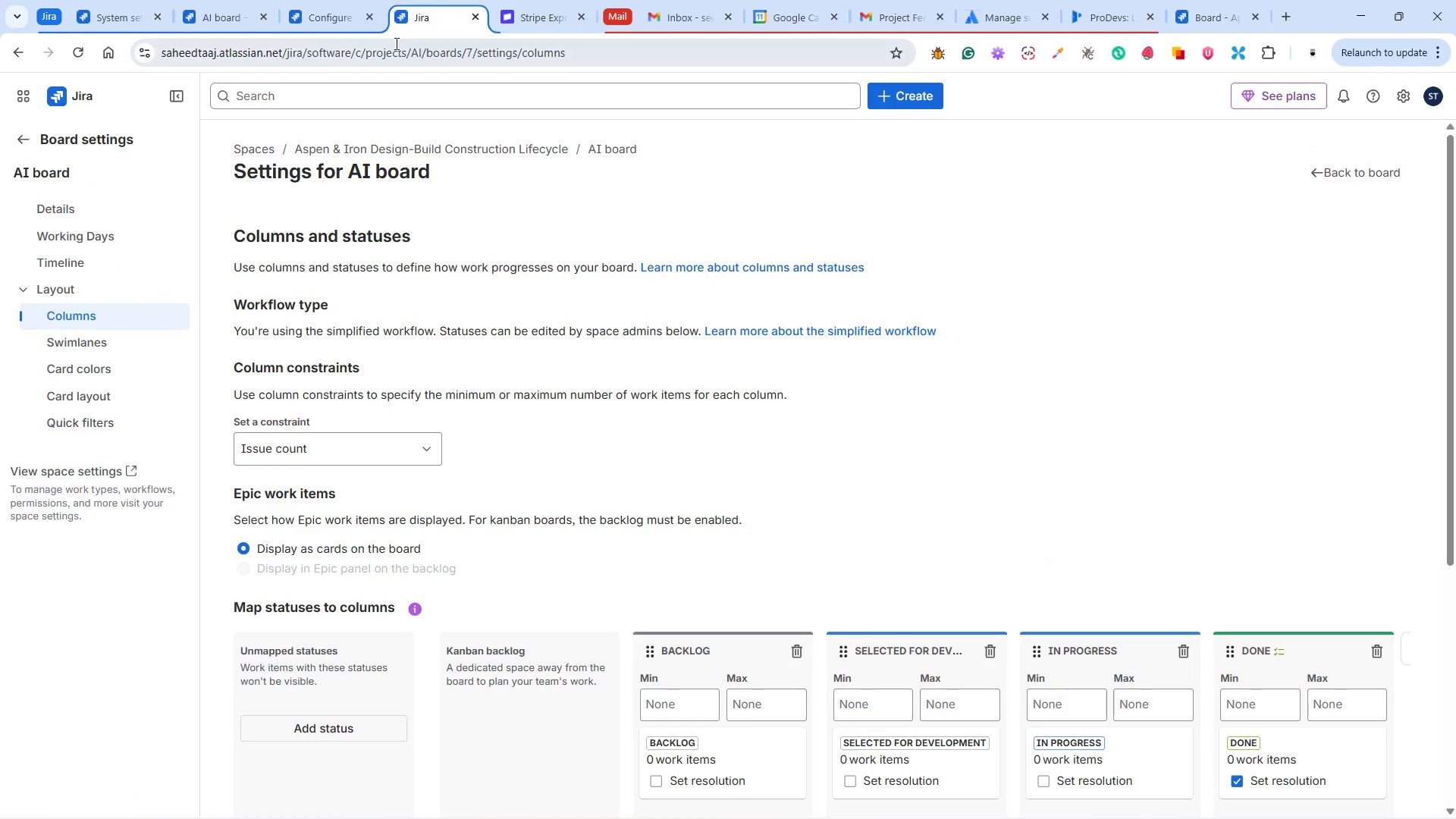 
left_click([337, 22])
 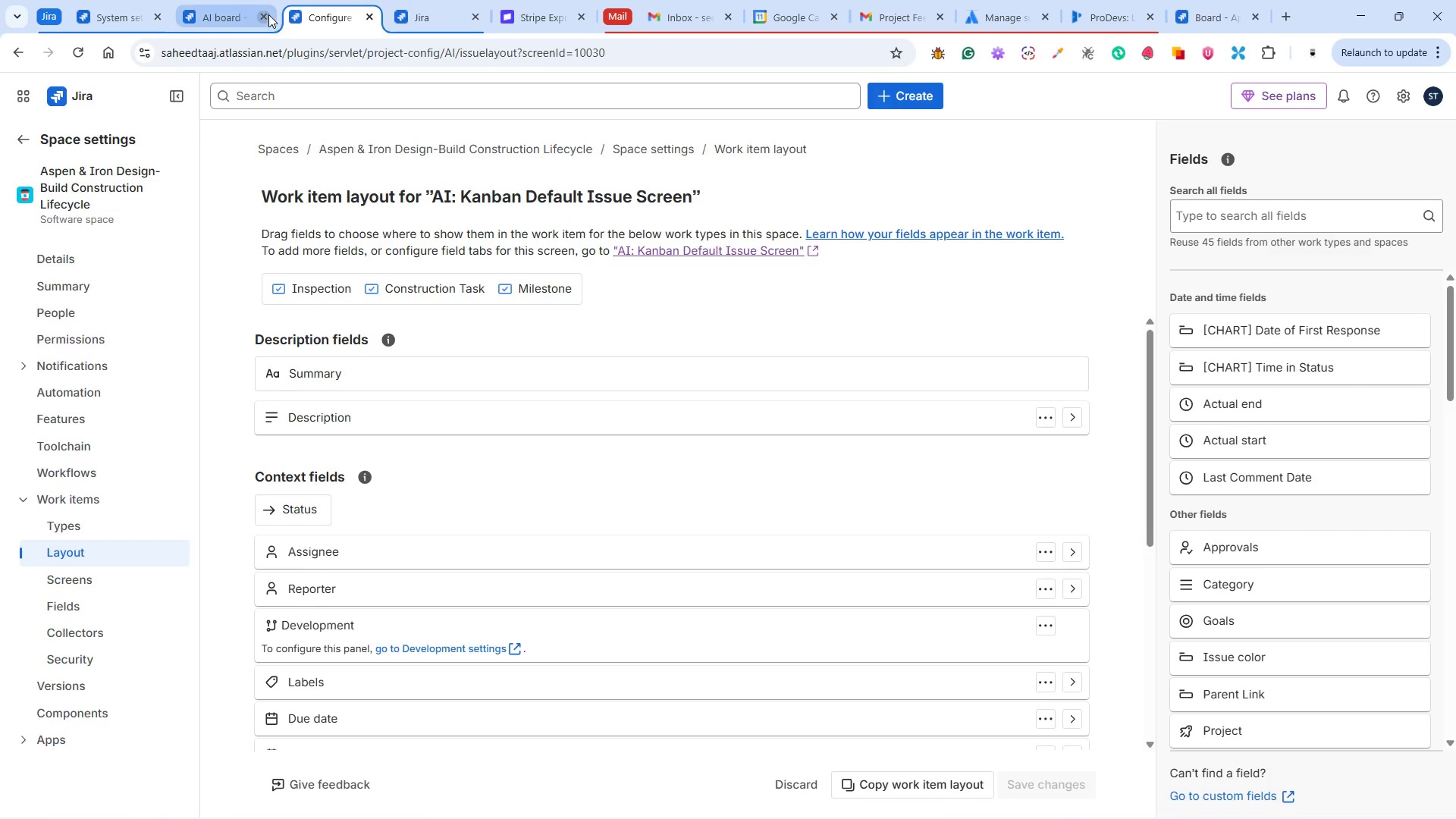 
left_click_drag(start_coordinate=[268, 8], to_coordinate=[273, 18])
 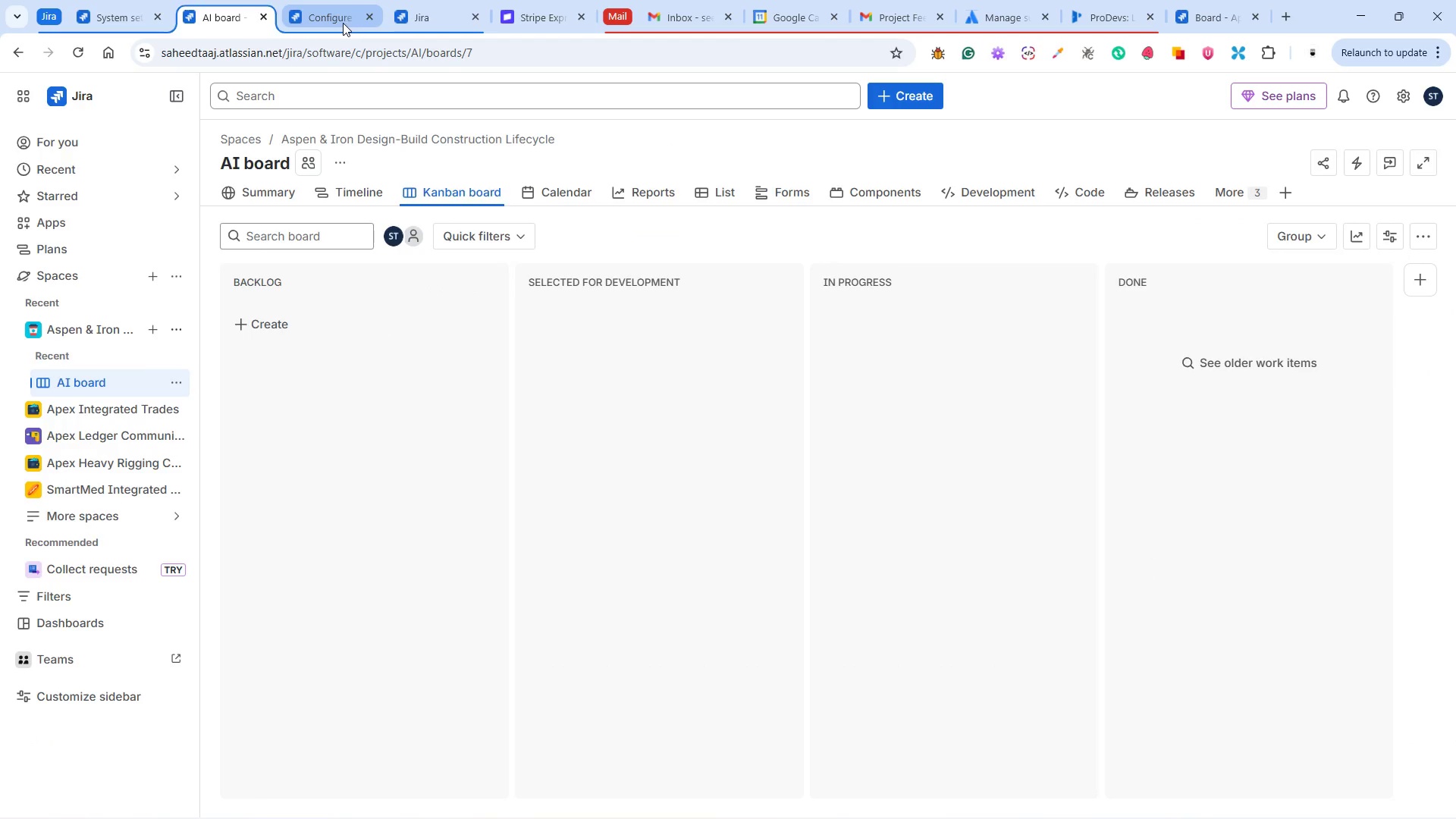 
left_click([343, 23])
 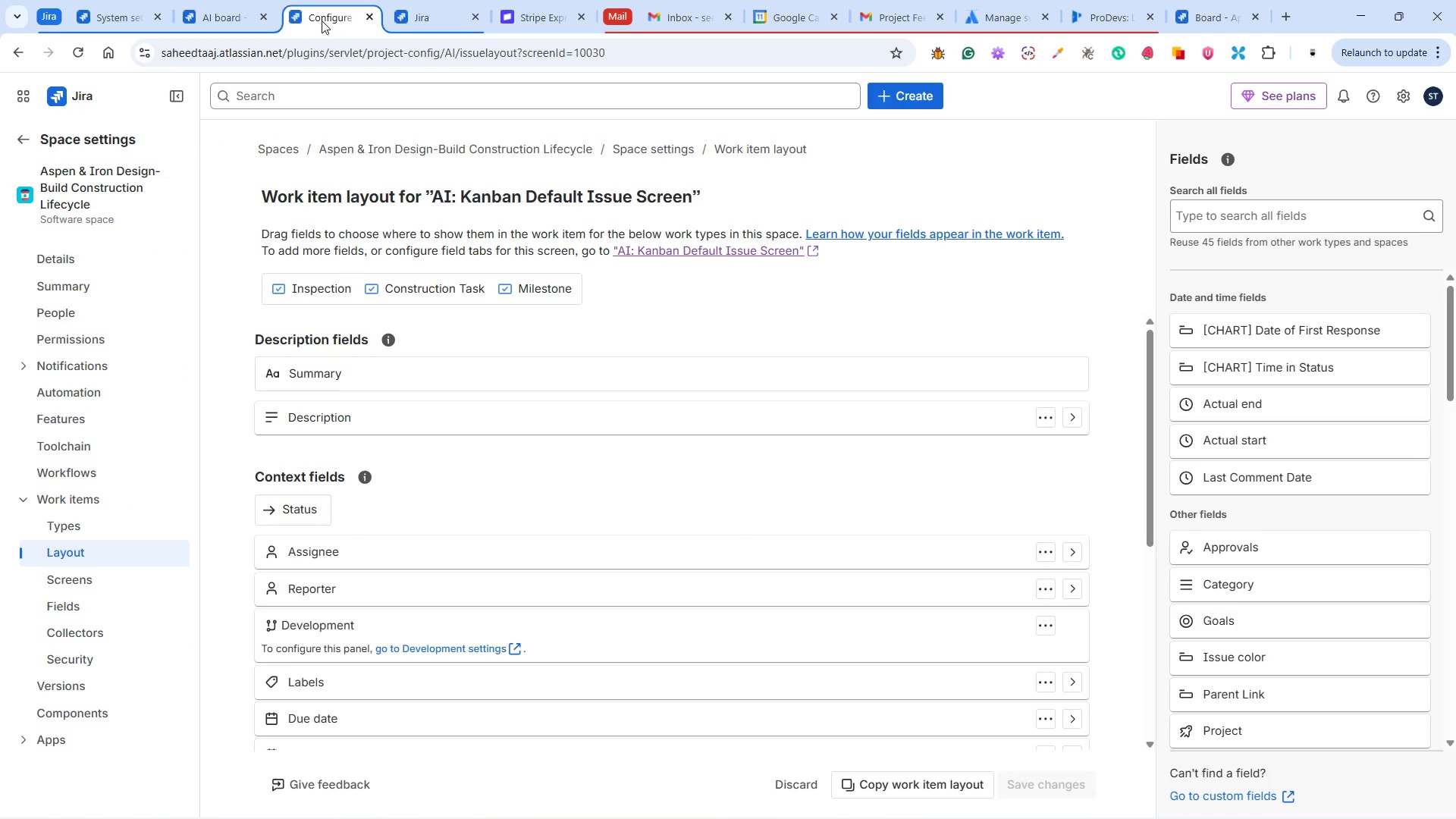 
right_click([322, 20])
 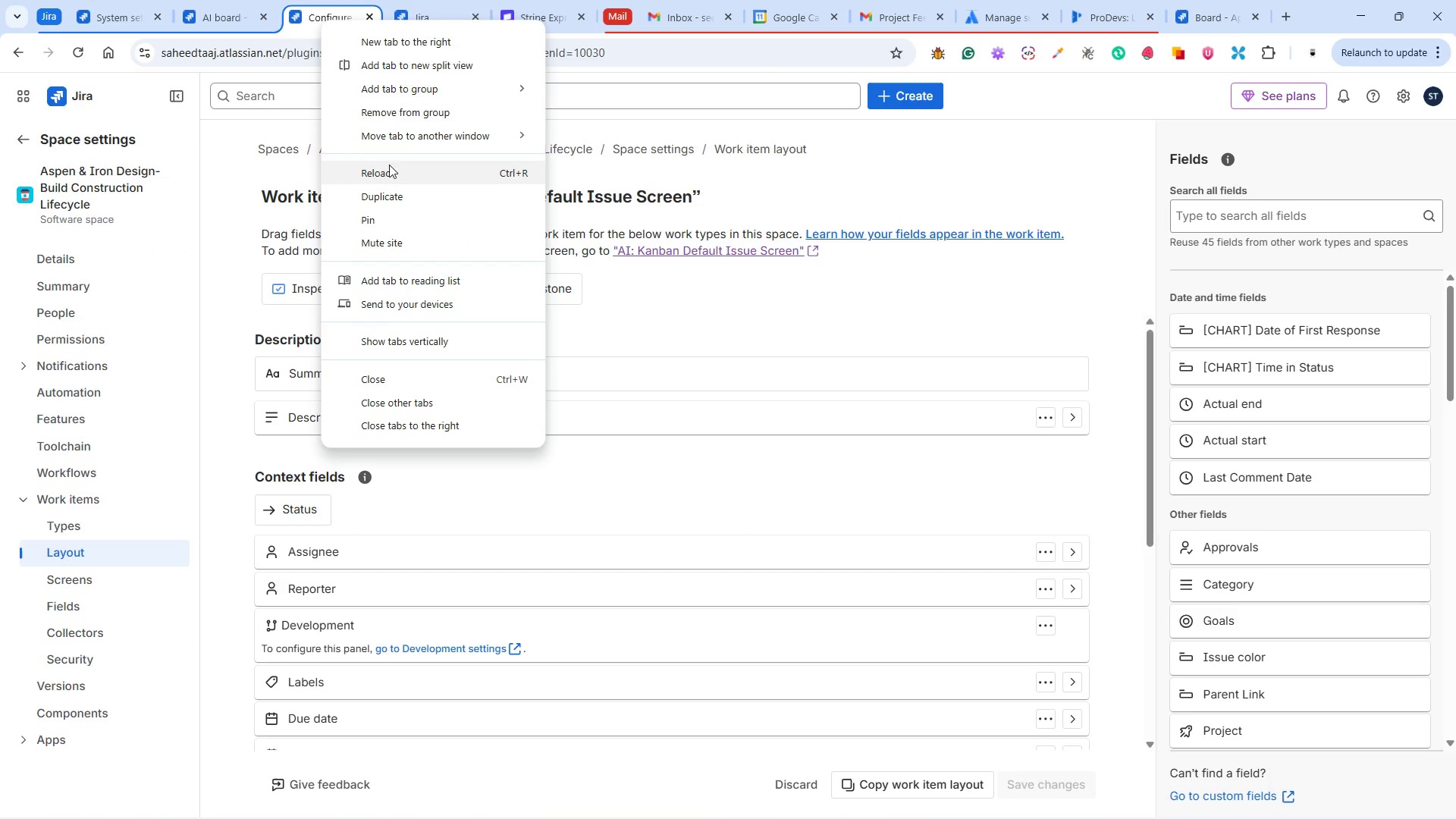 
left_click([393, 197])
 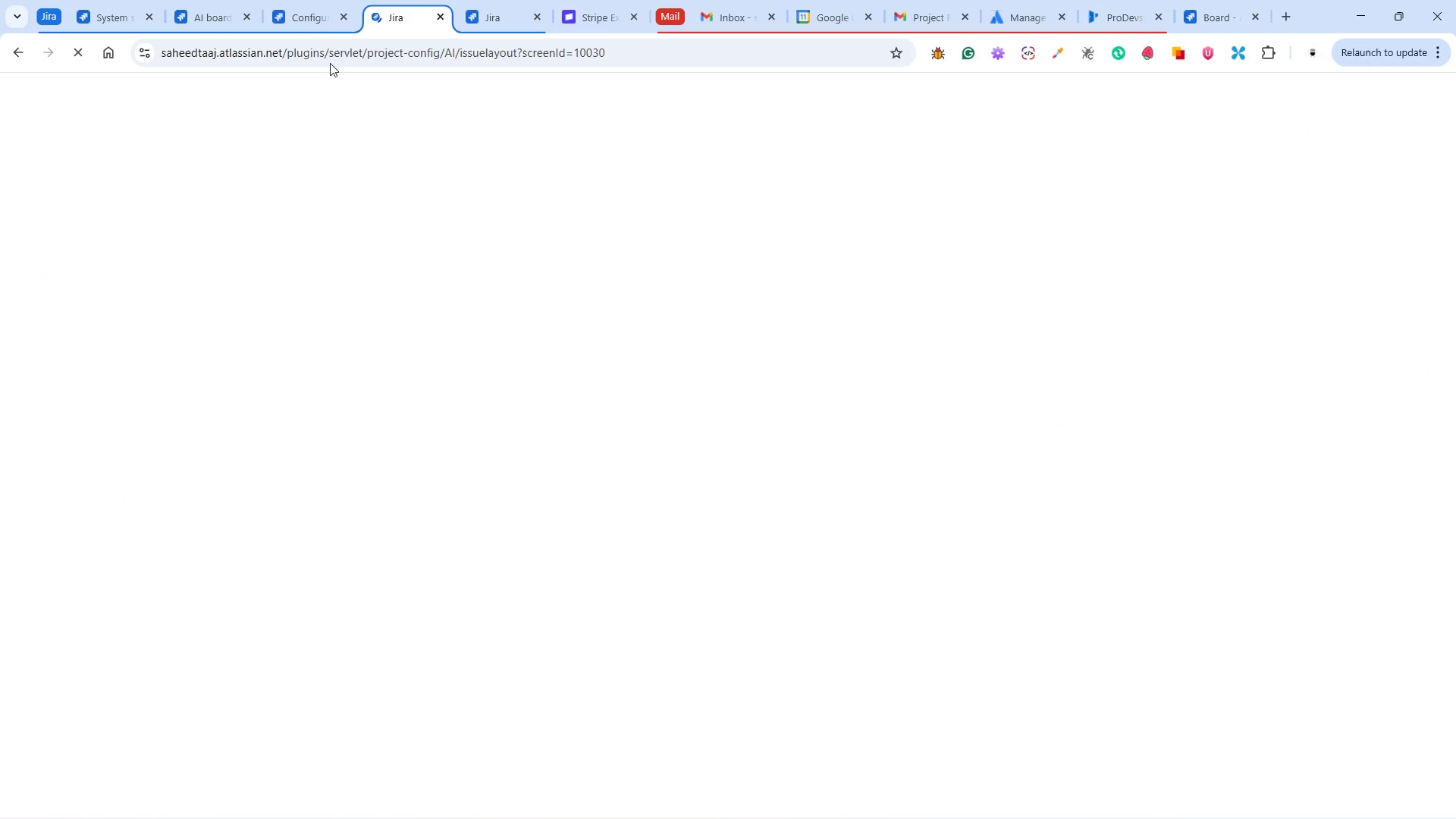 
left_click([304, 12])
 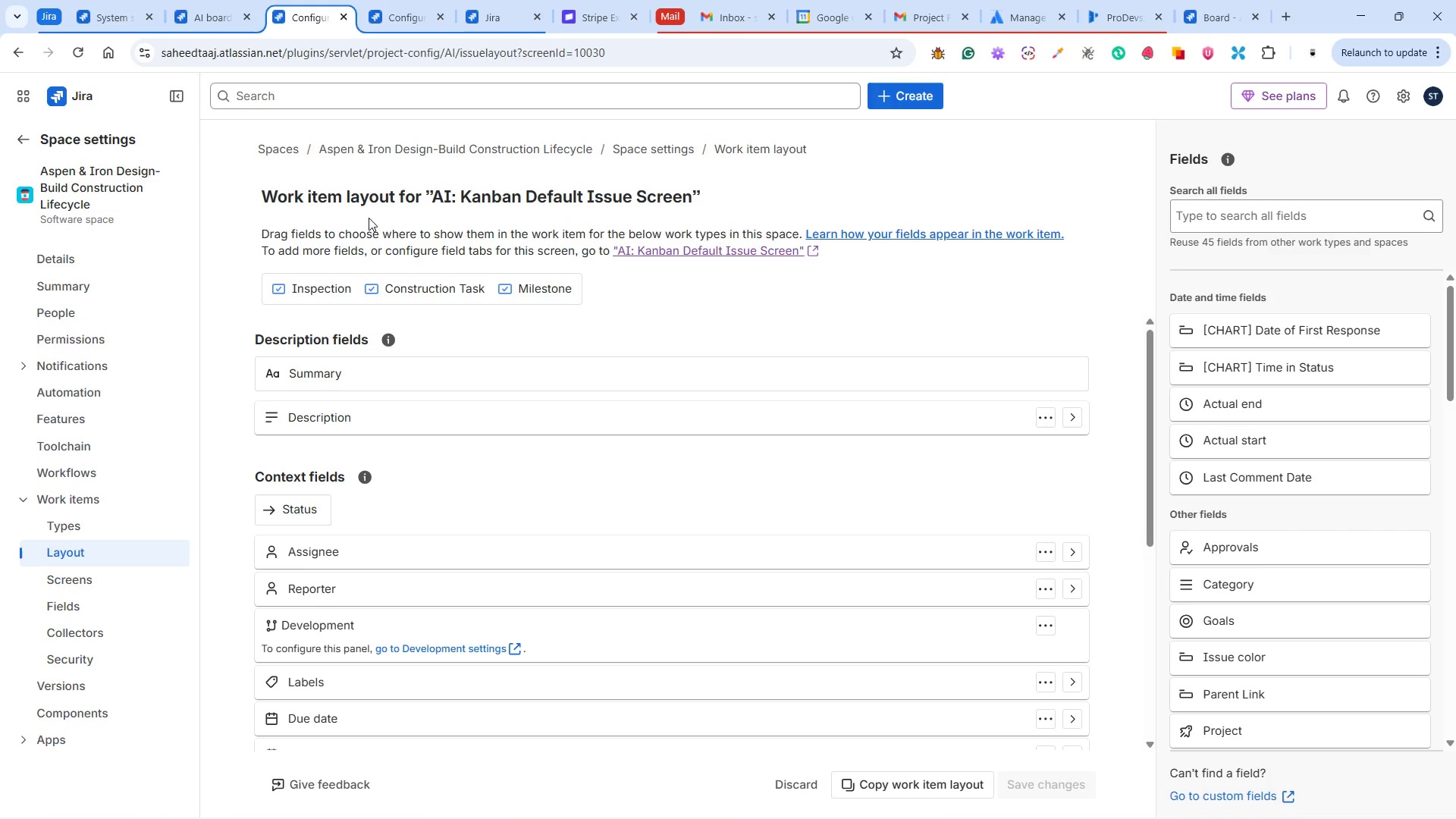 
scroll: coordinate [432, 432], scroll_direction: down, amount: 16.0
 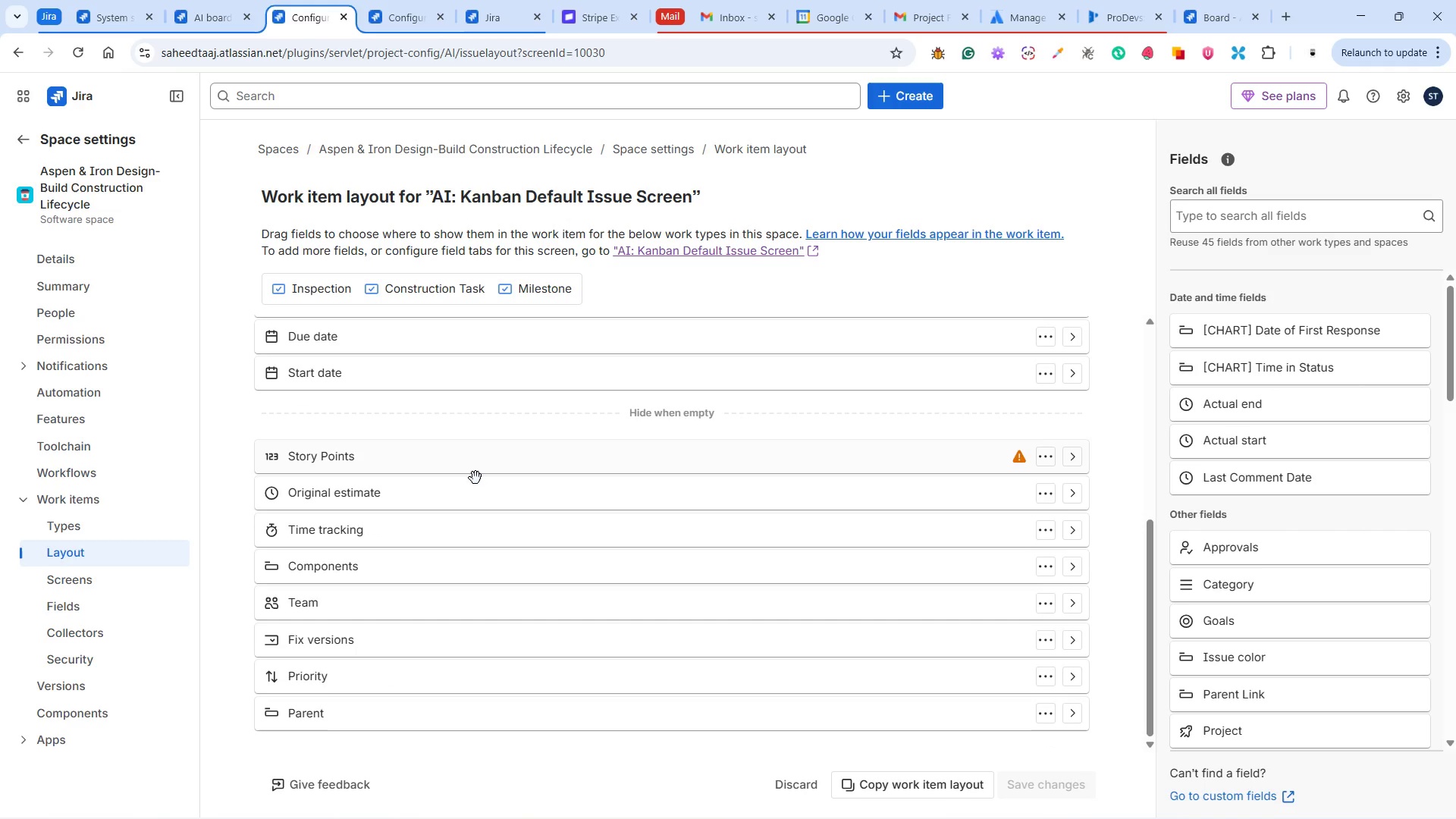 
scroll: coordinate [522, 472], scroll_direction: up, amount: 5.0
 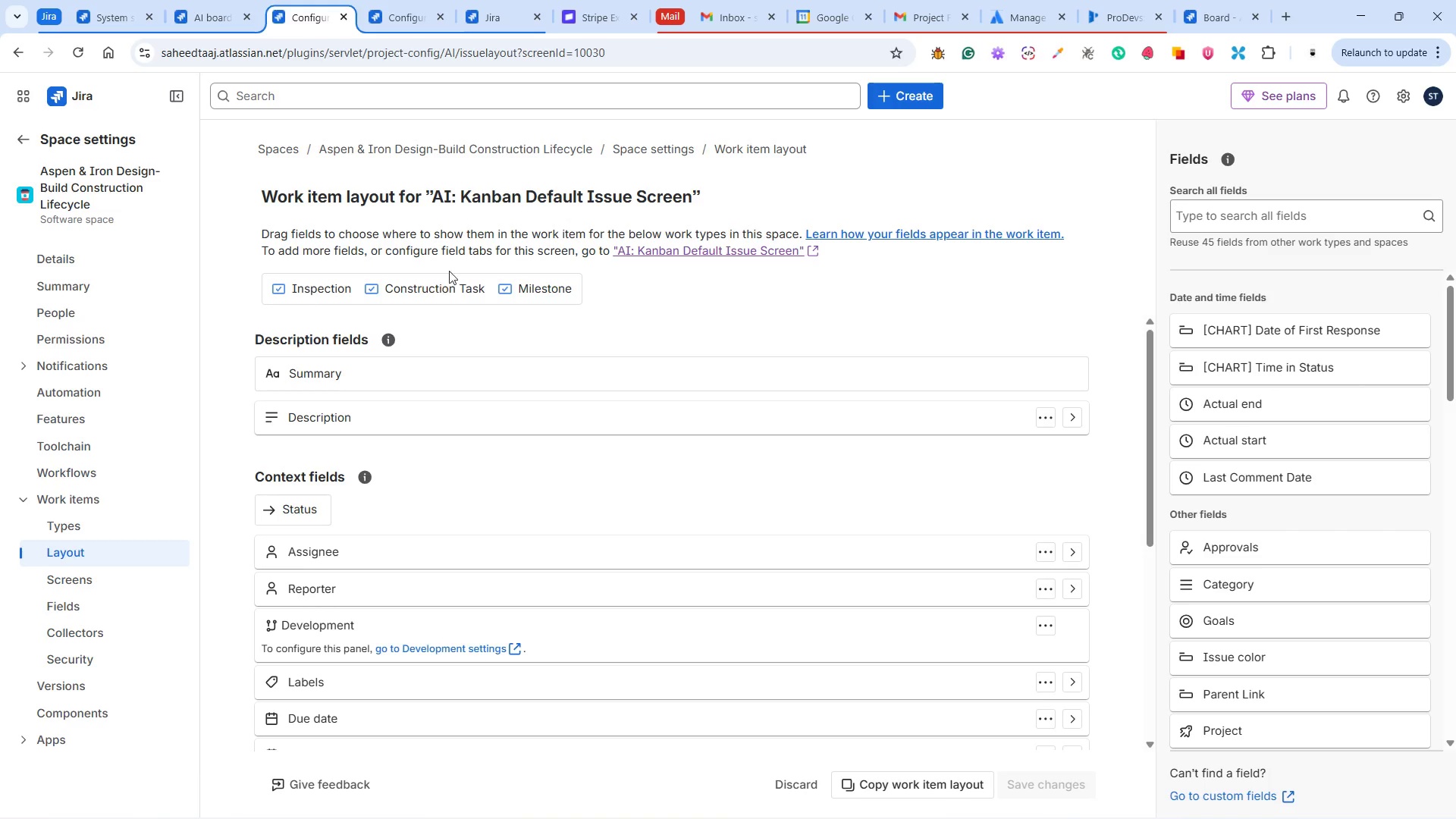 
left_click([405, 5])
 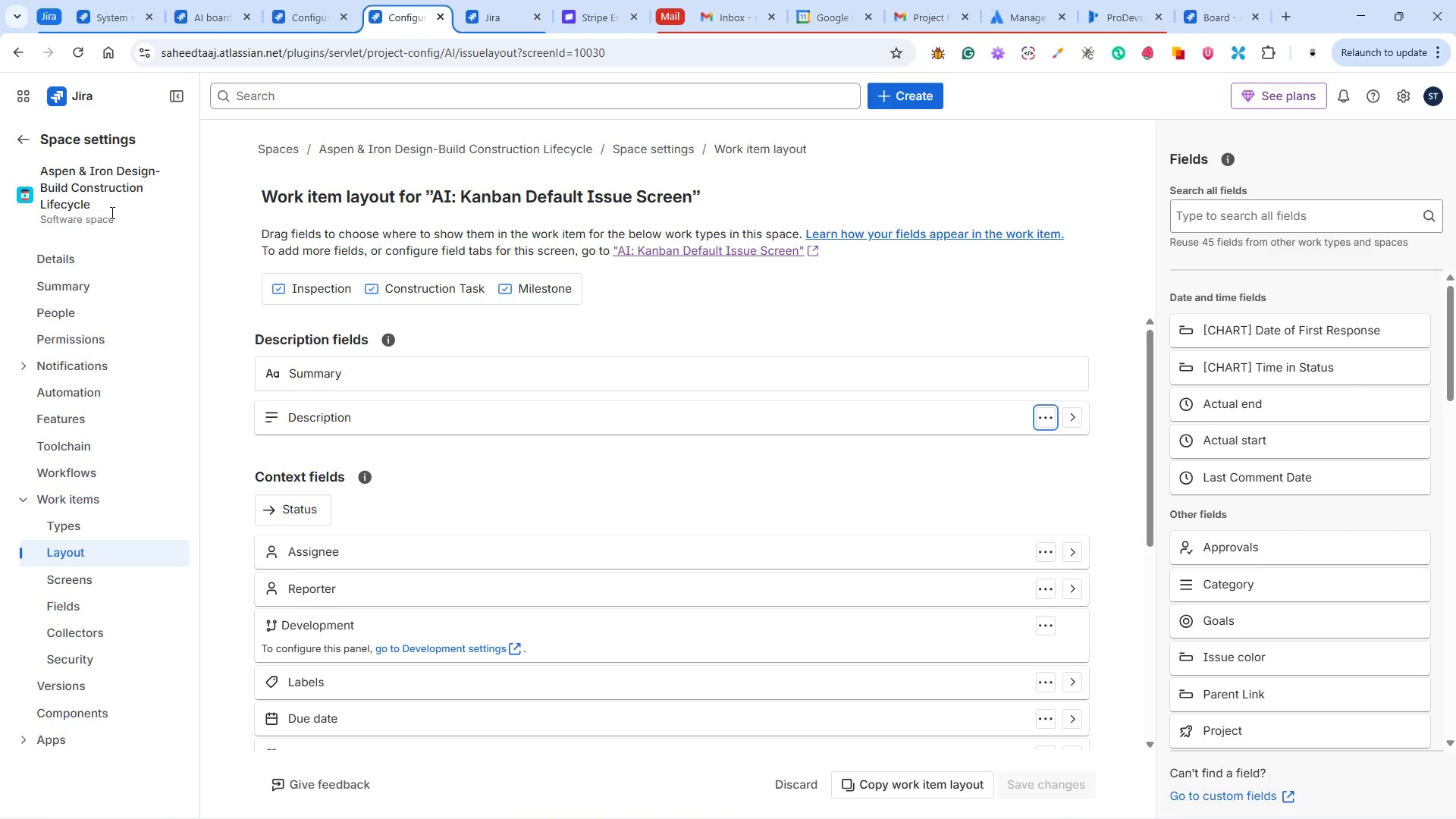 
wait(8.62)
 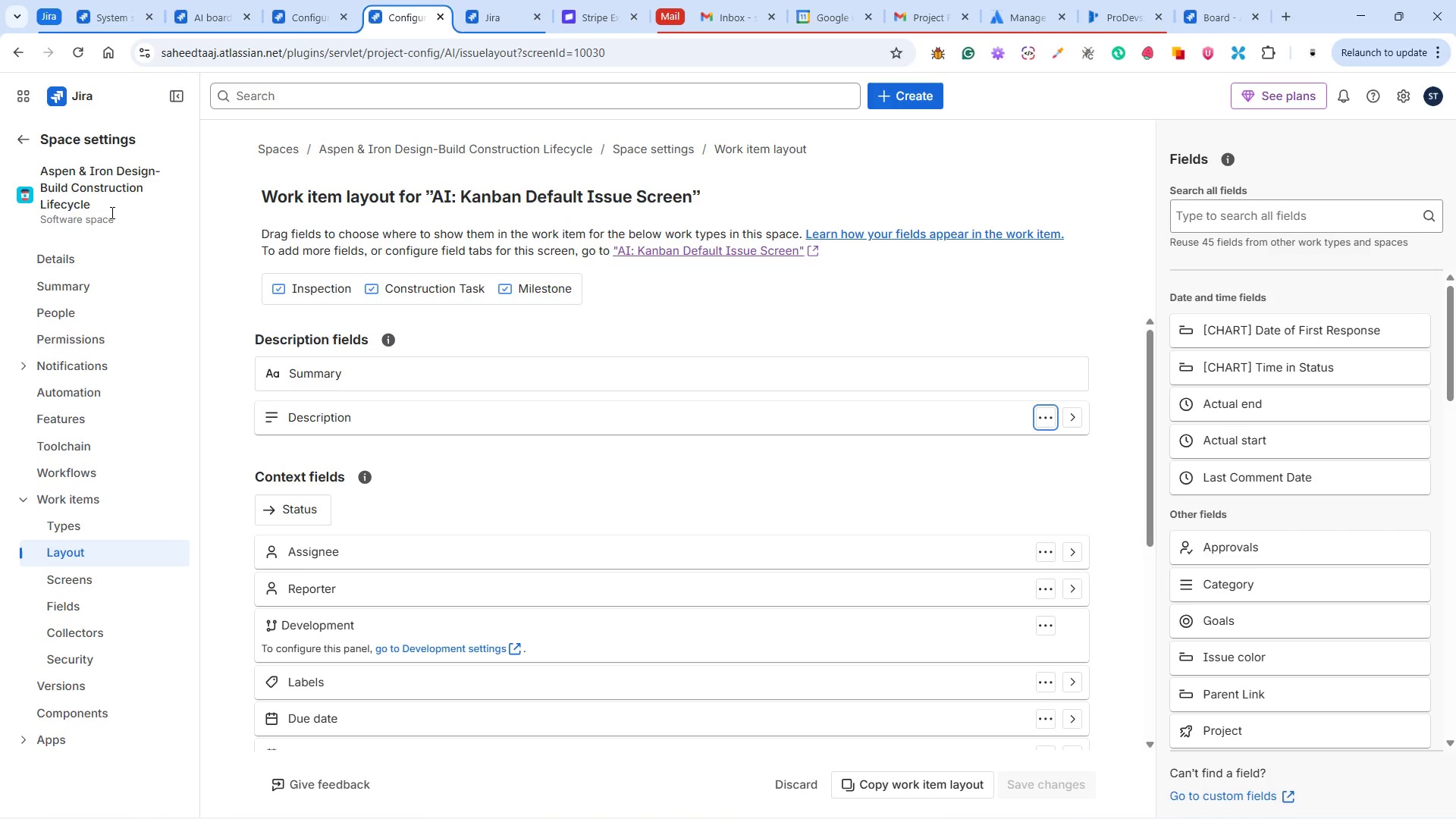 
left_click([86, 532])
 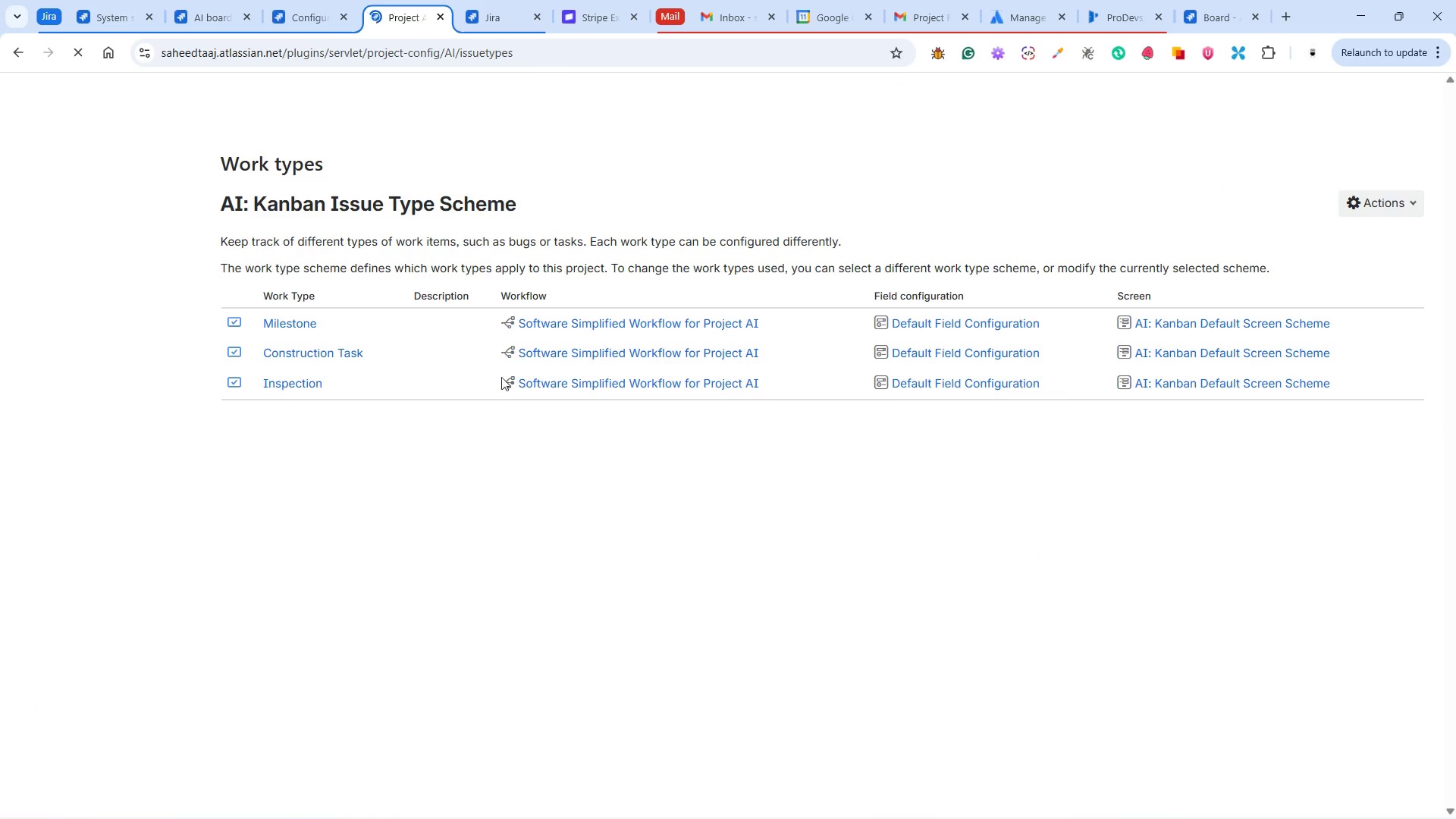 
left_click([596, 329])
 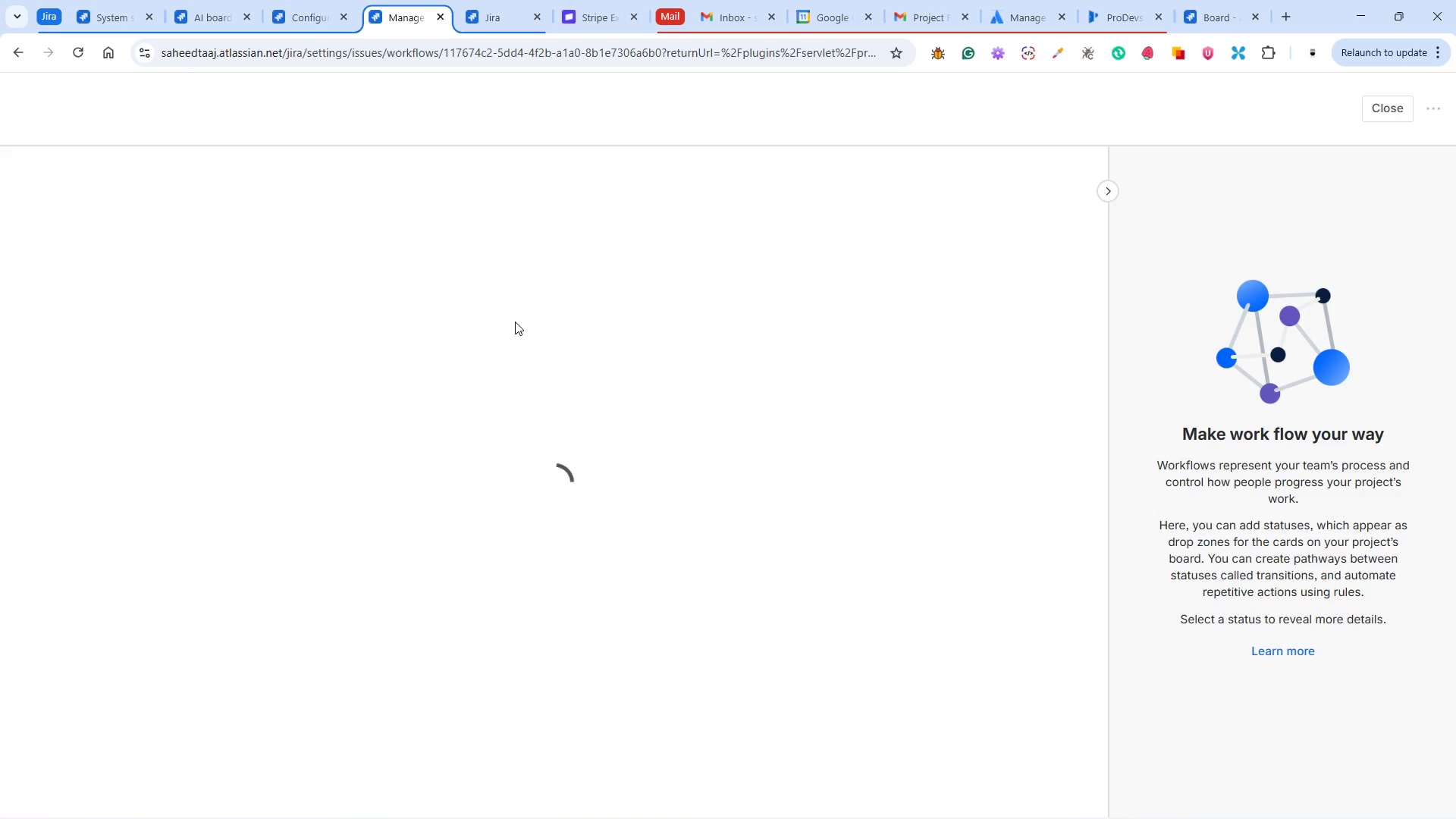 
wait(5.03)
 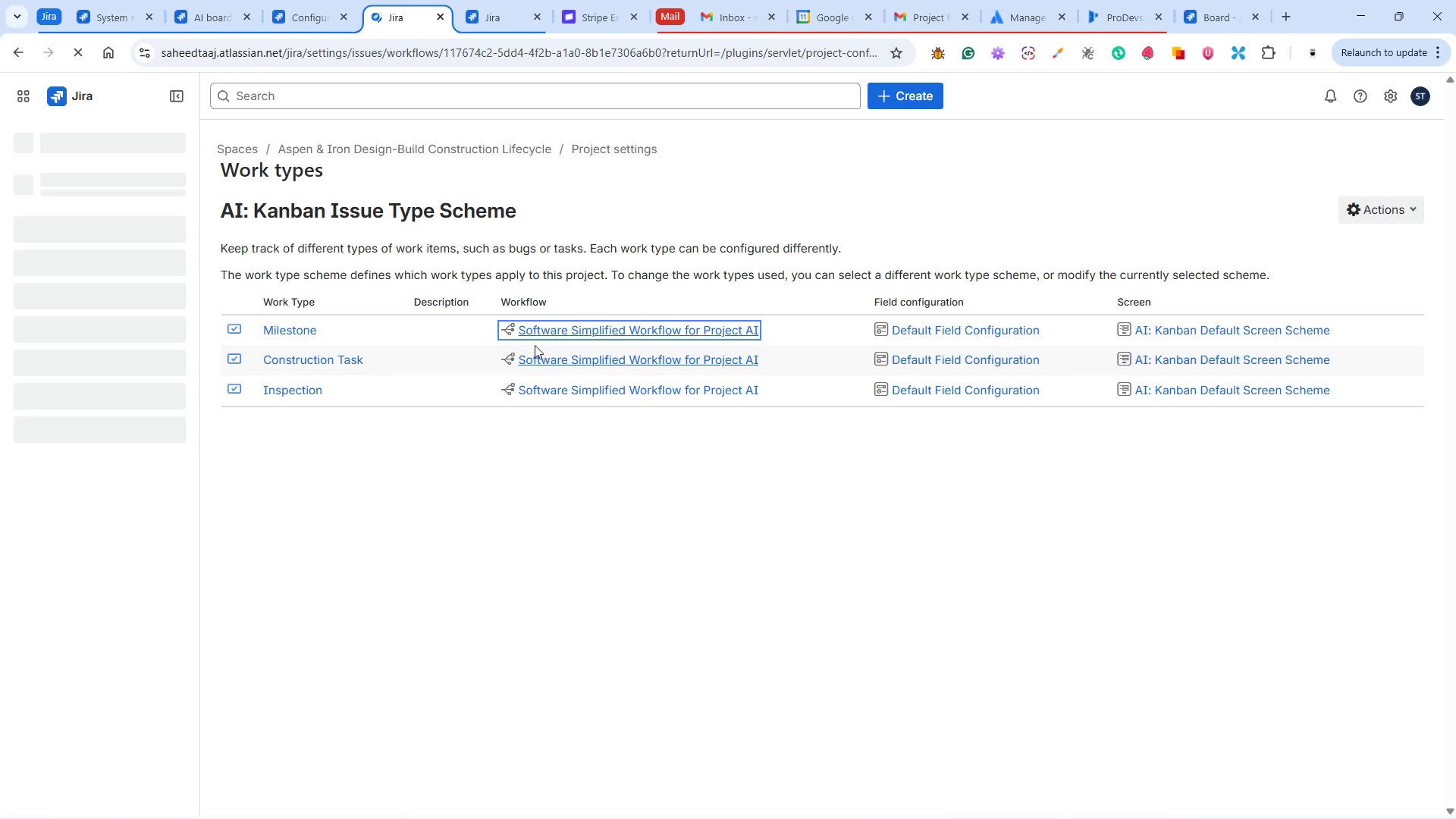 
left_click([1389, 104])
 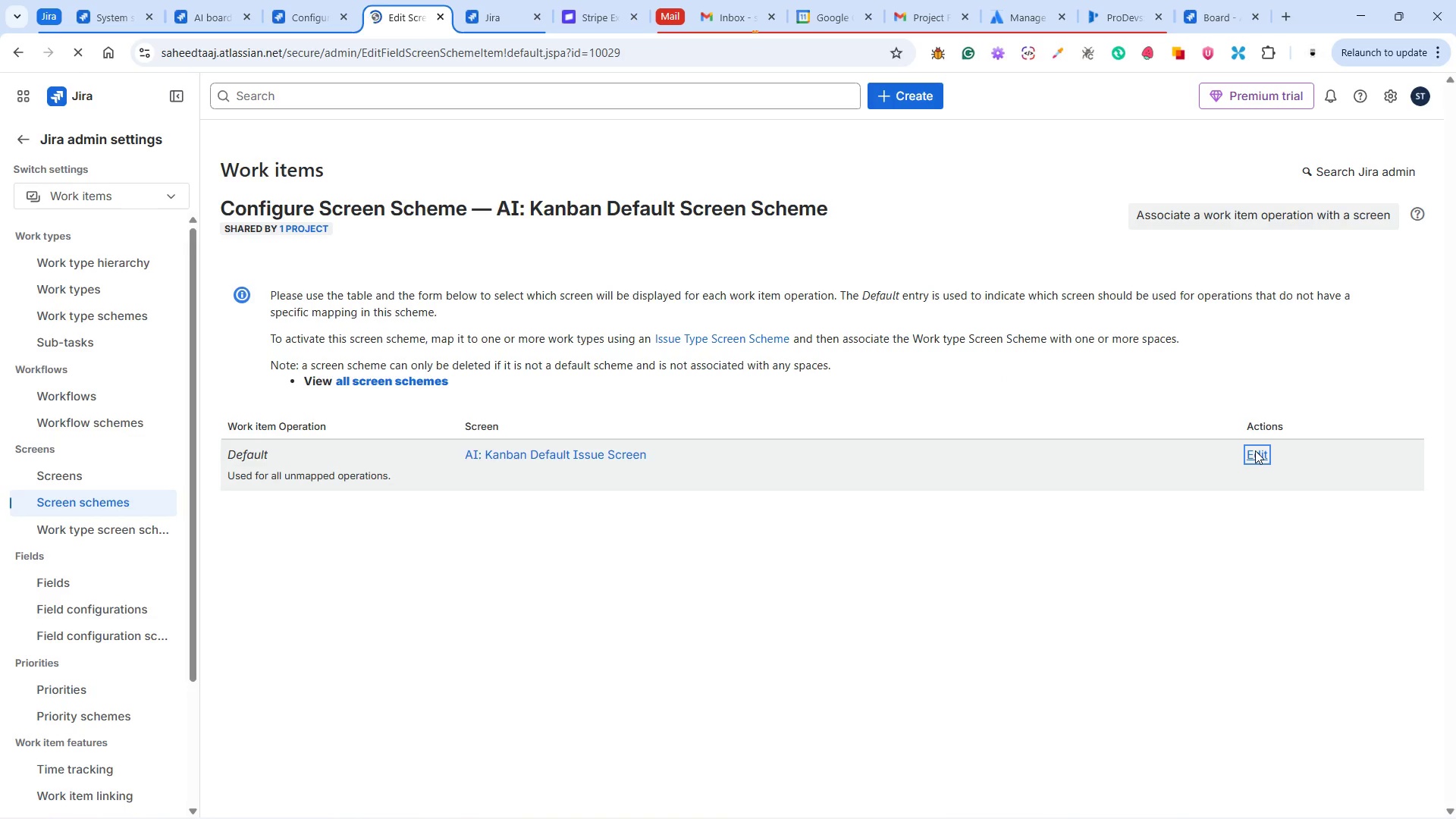 
wait(33.61)
 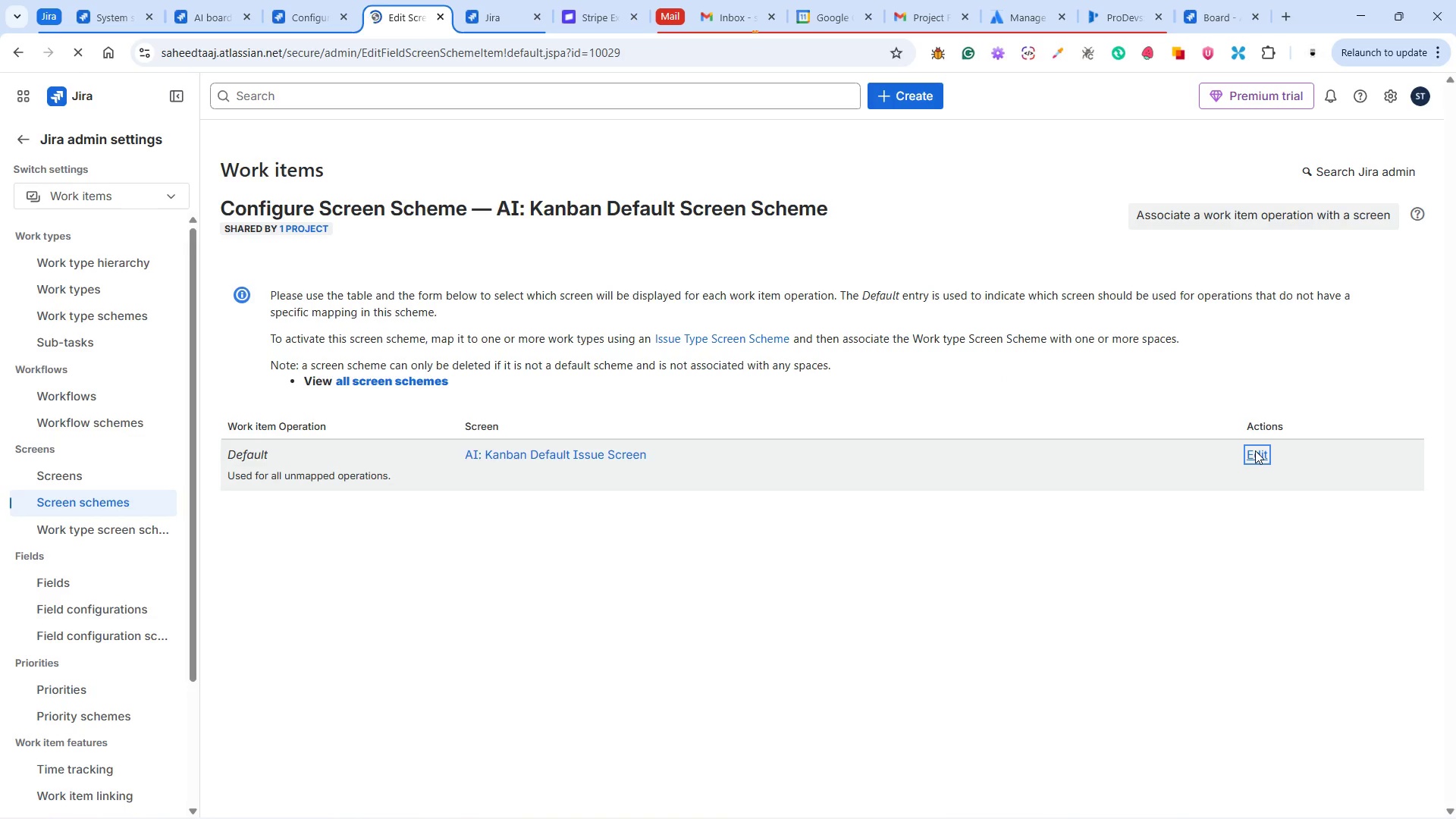 
left_click([520, 264])
 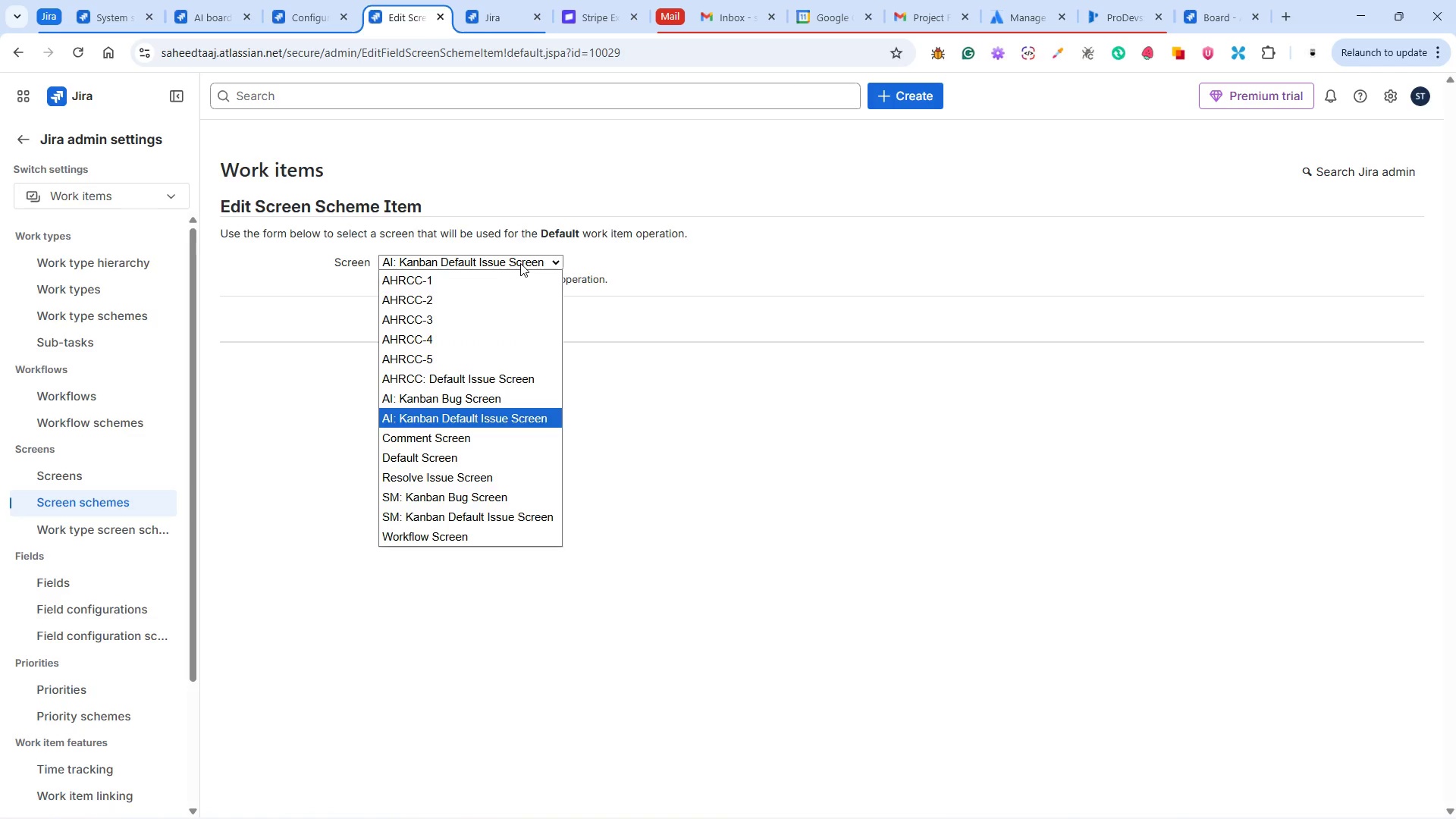 
wait(6.28)
 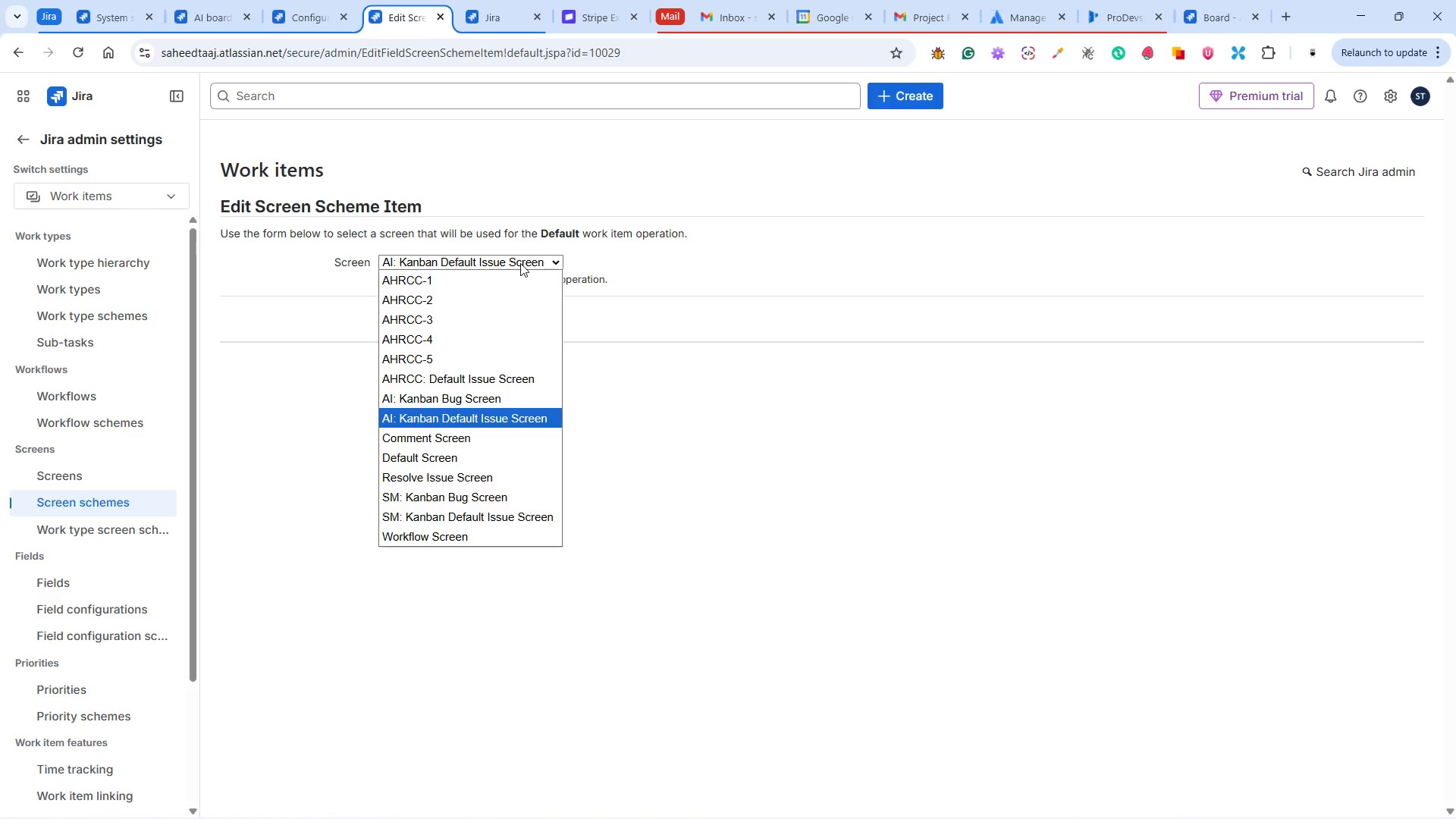 
scroll: coordinate [504, 392], scroll_direction: down, amount: 3.0
 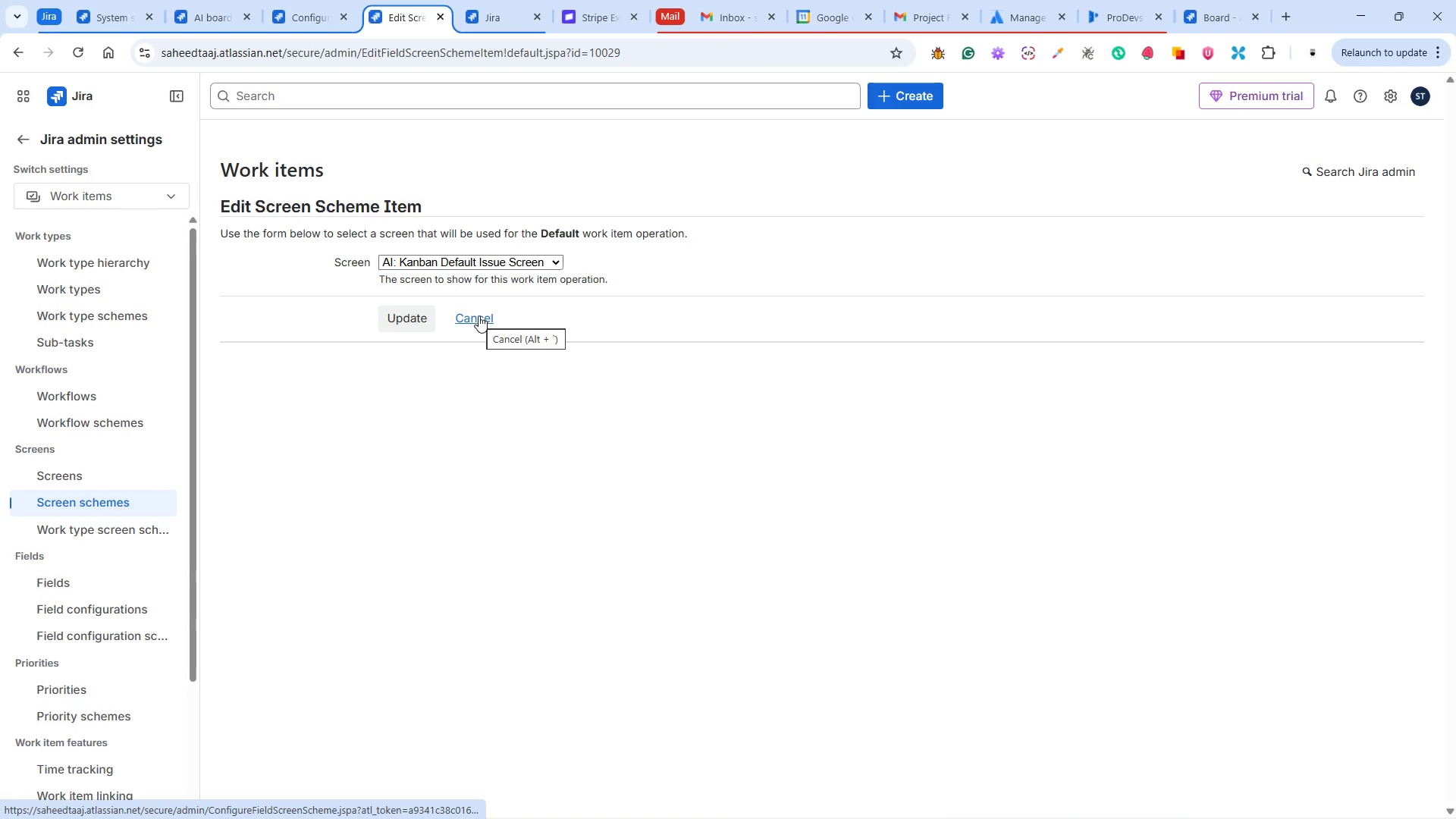 
left_click([479, 315])
 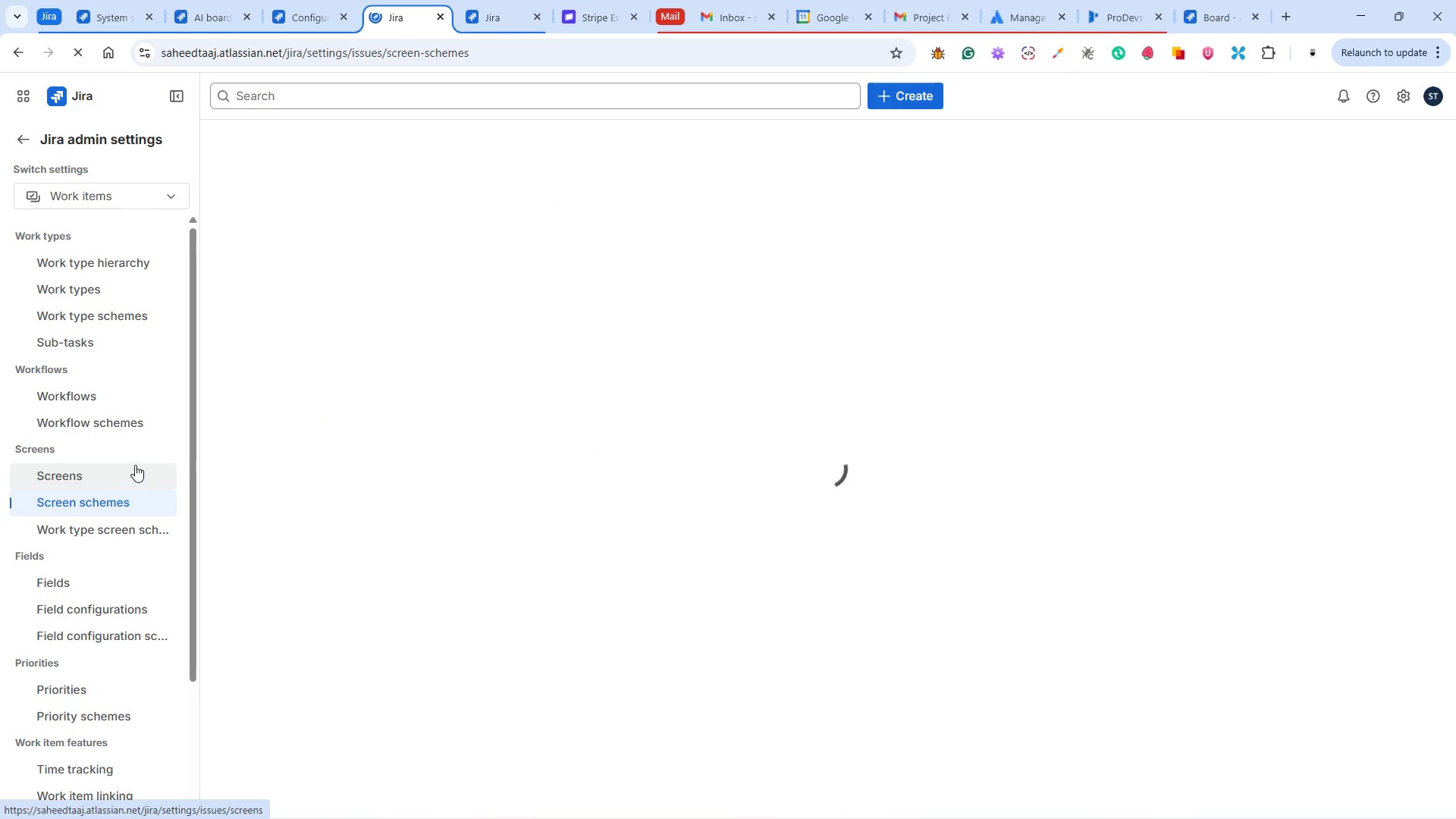 
wait(14.91)
 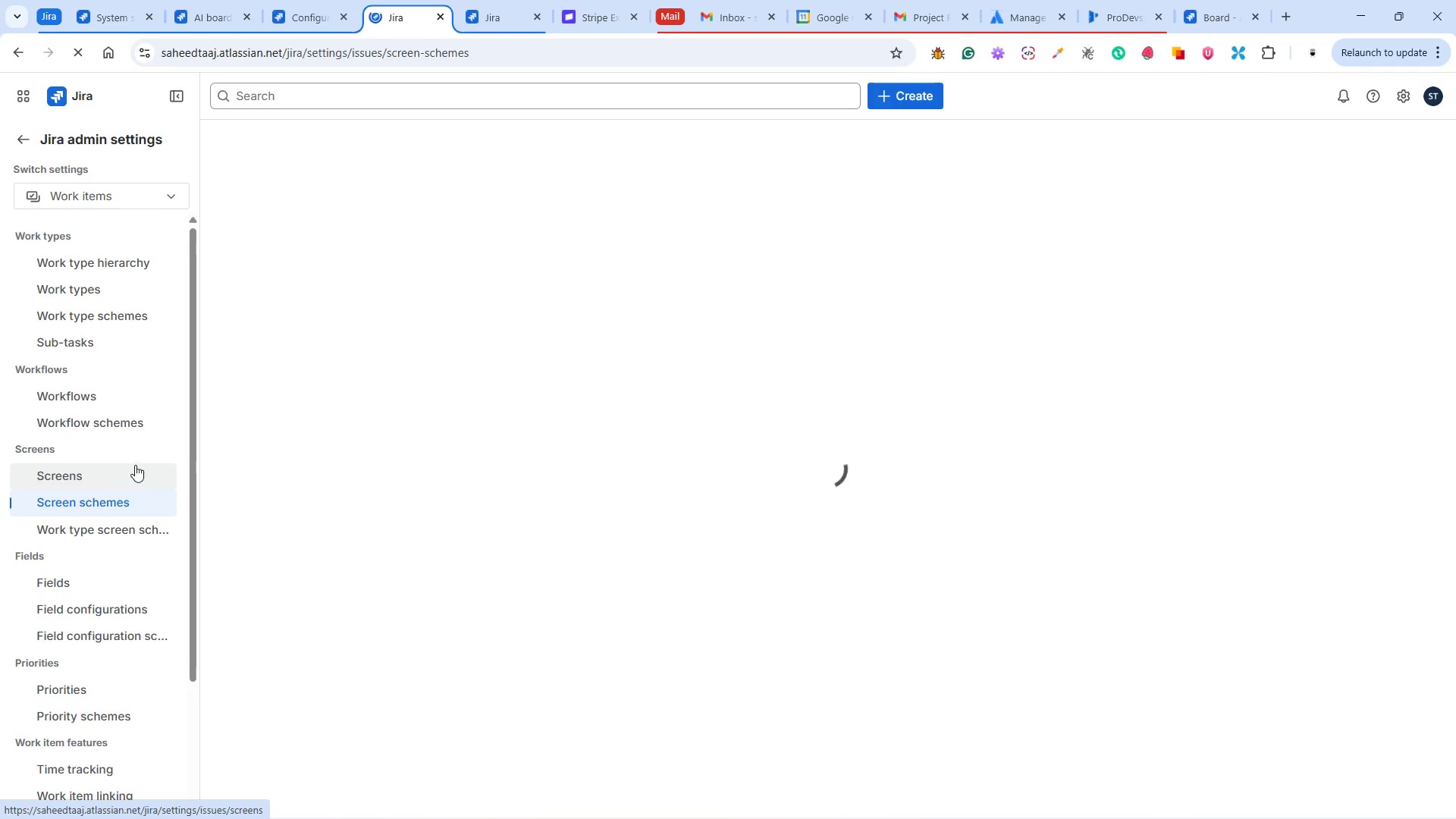 
scroll: coordinate [385, 687], scroll_direction: down, amount: 3.0
 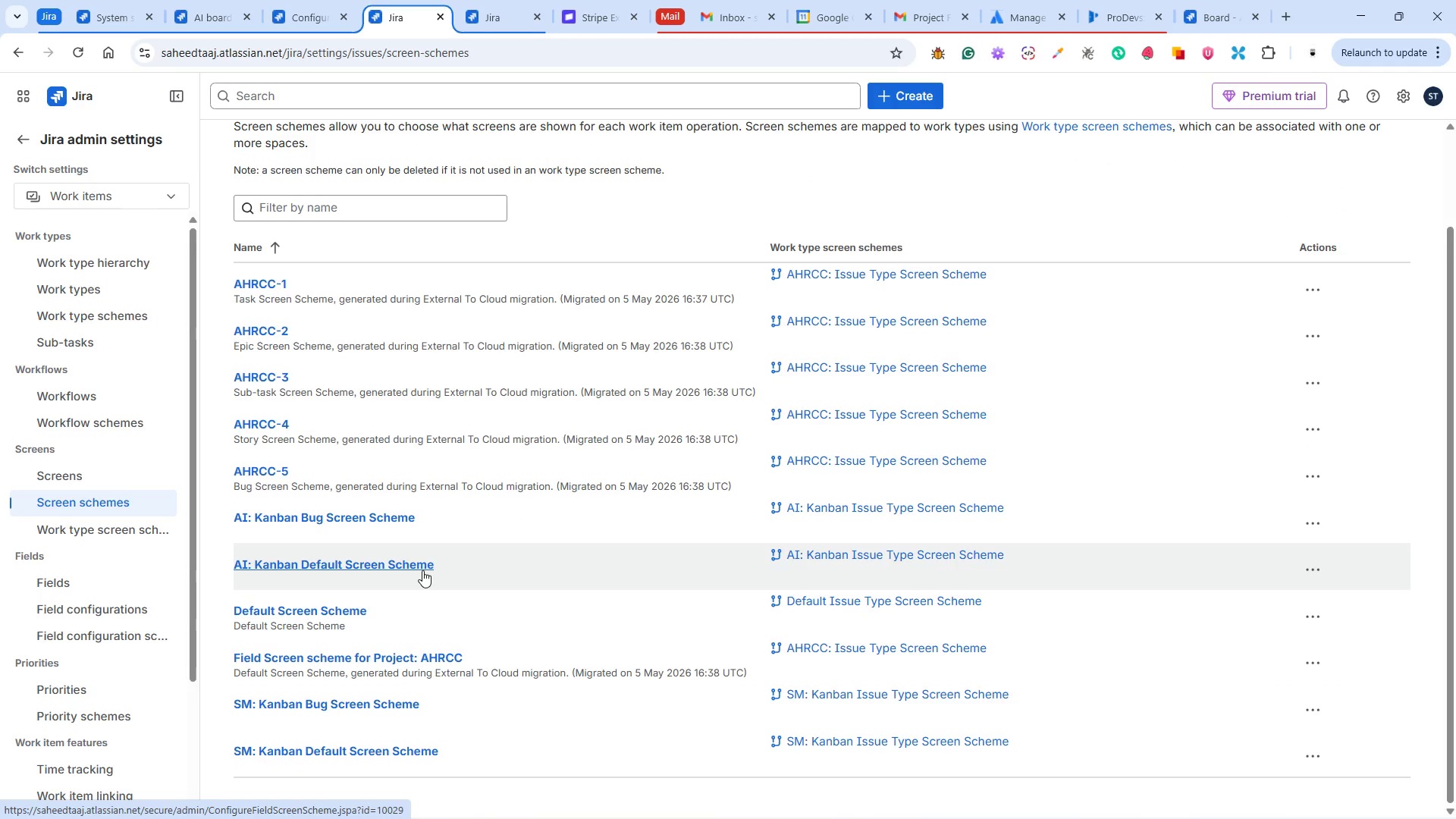 
wait(9.06)
 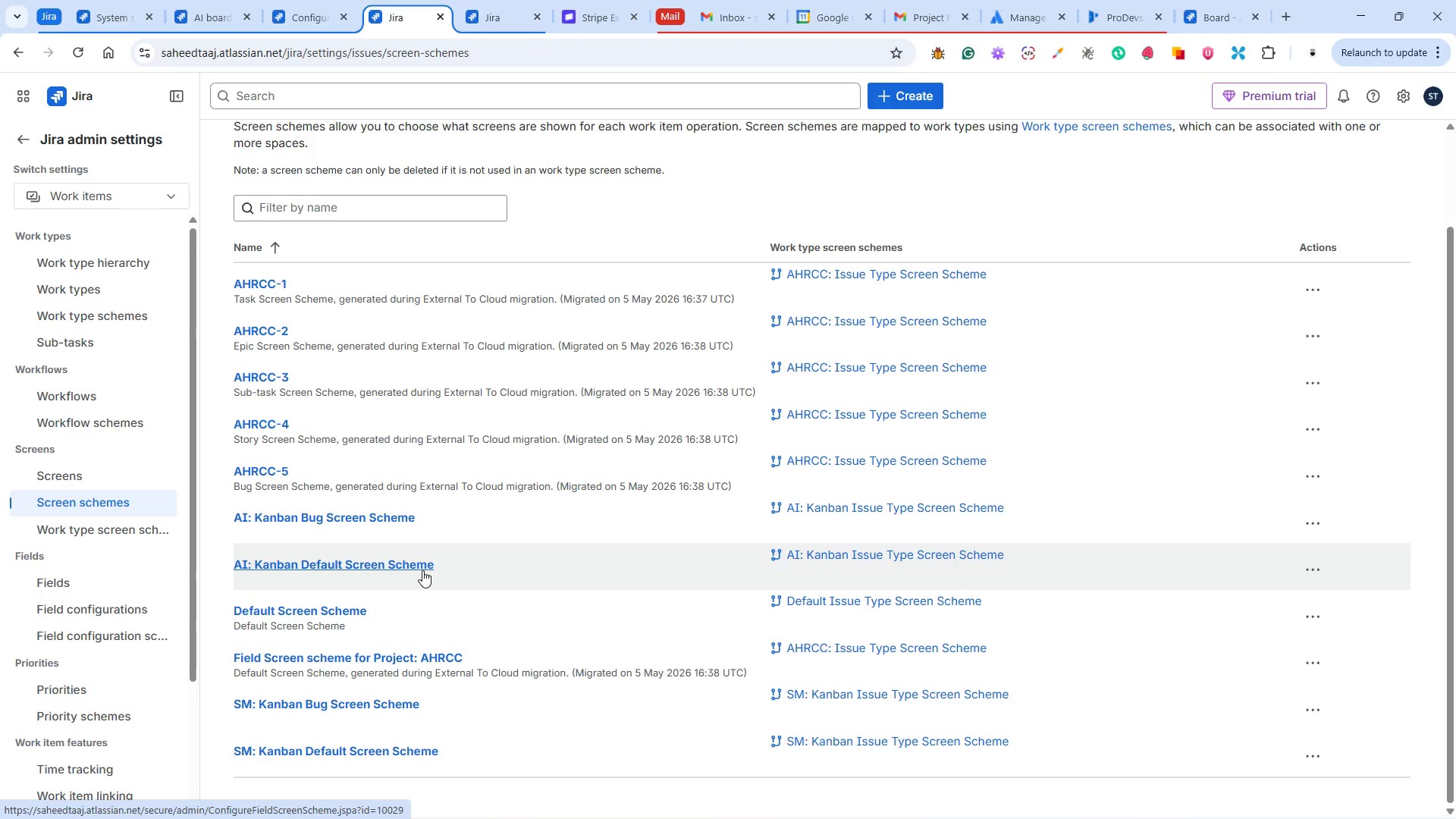 
left_click([1306, 558])
 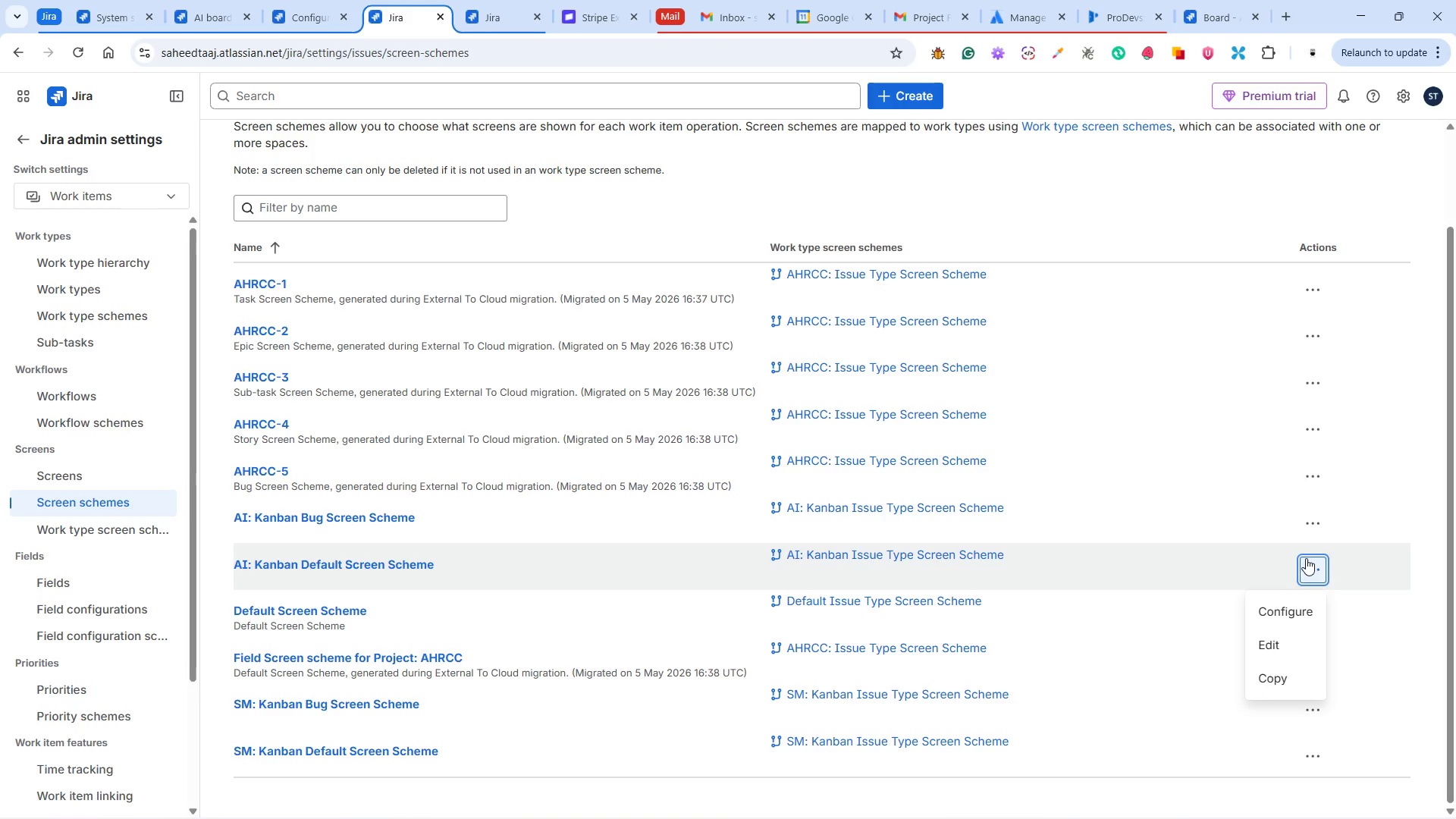 
left_click([1313, 526])
 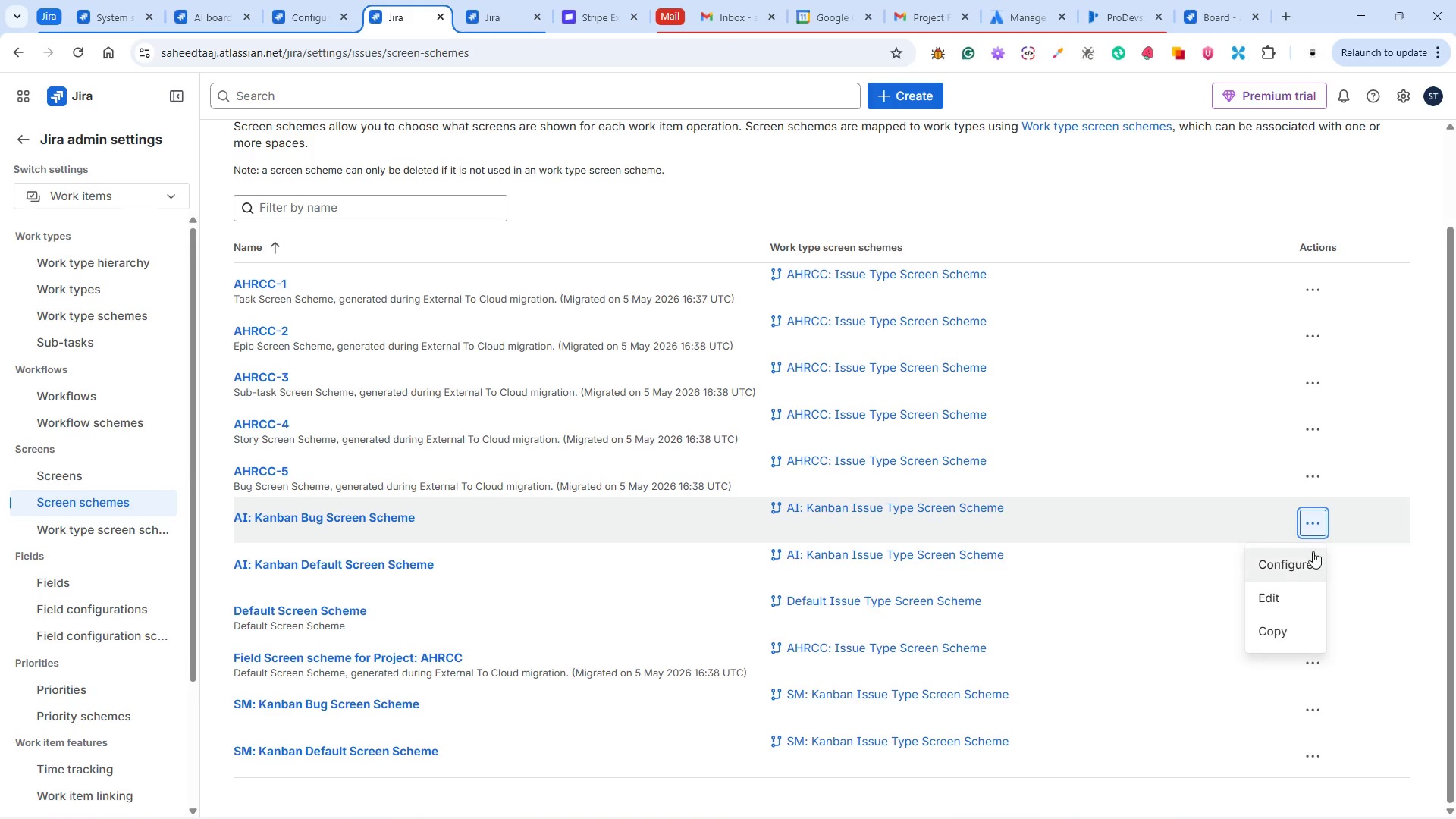 
left_click([1311, 558])
 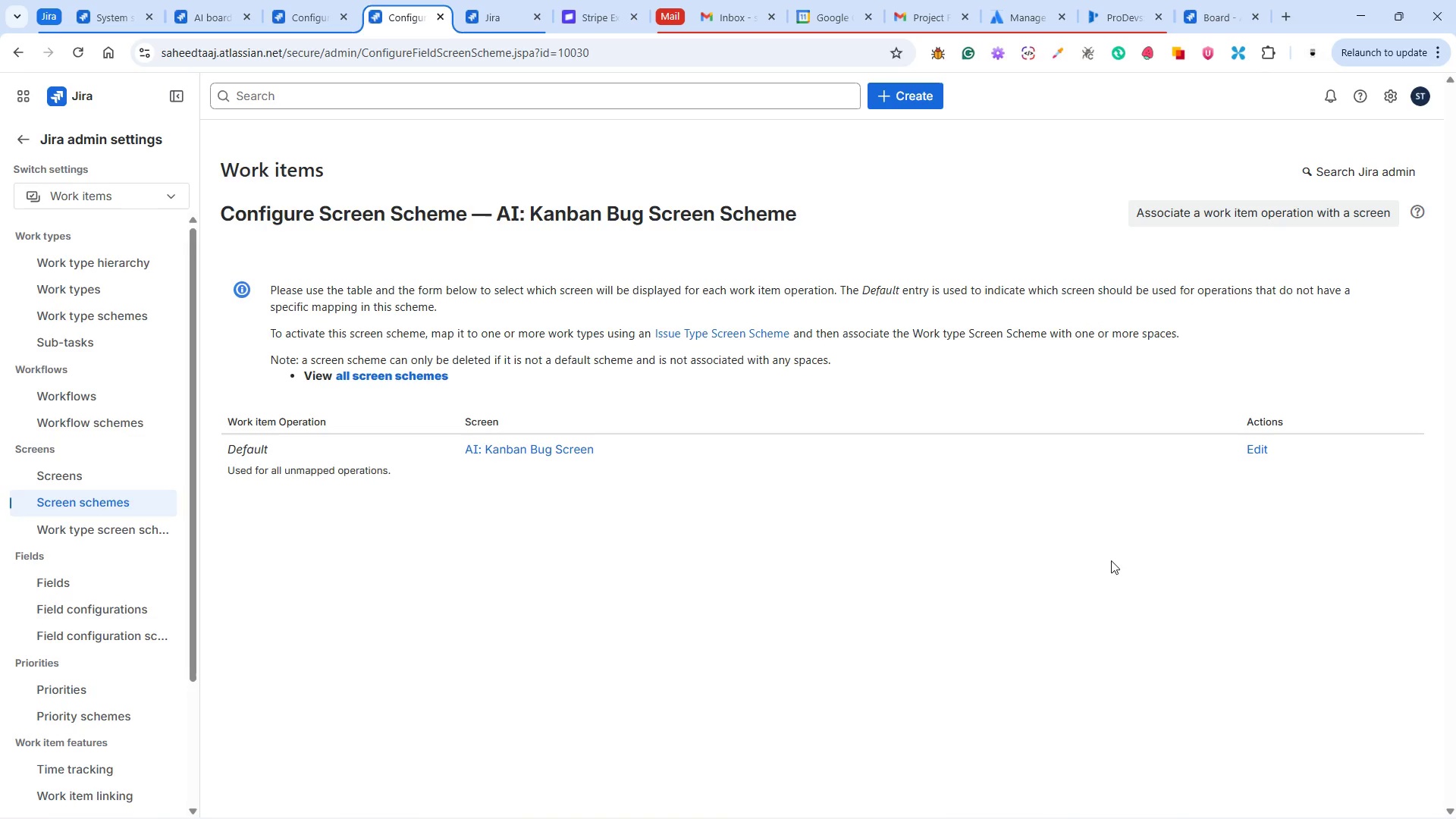 
wait(5.8)
 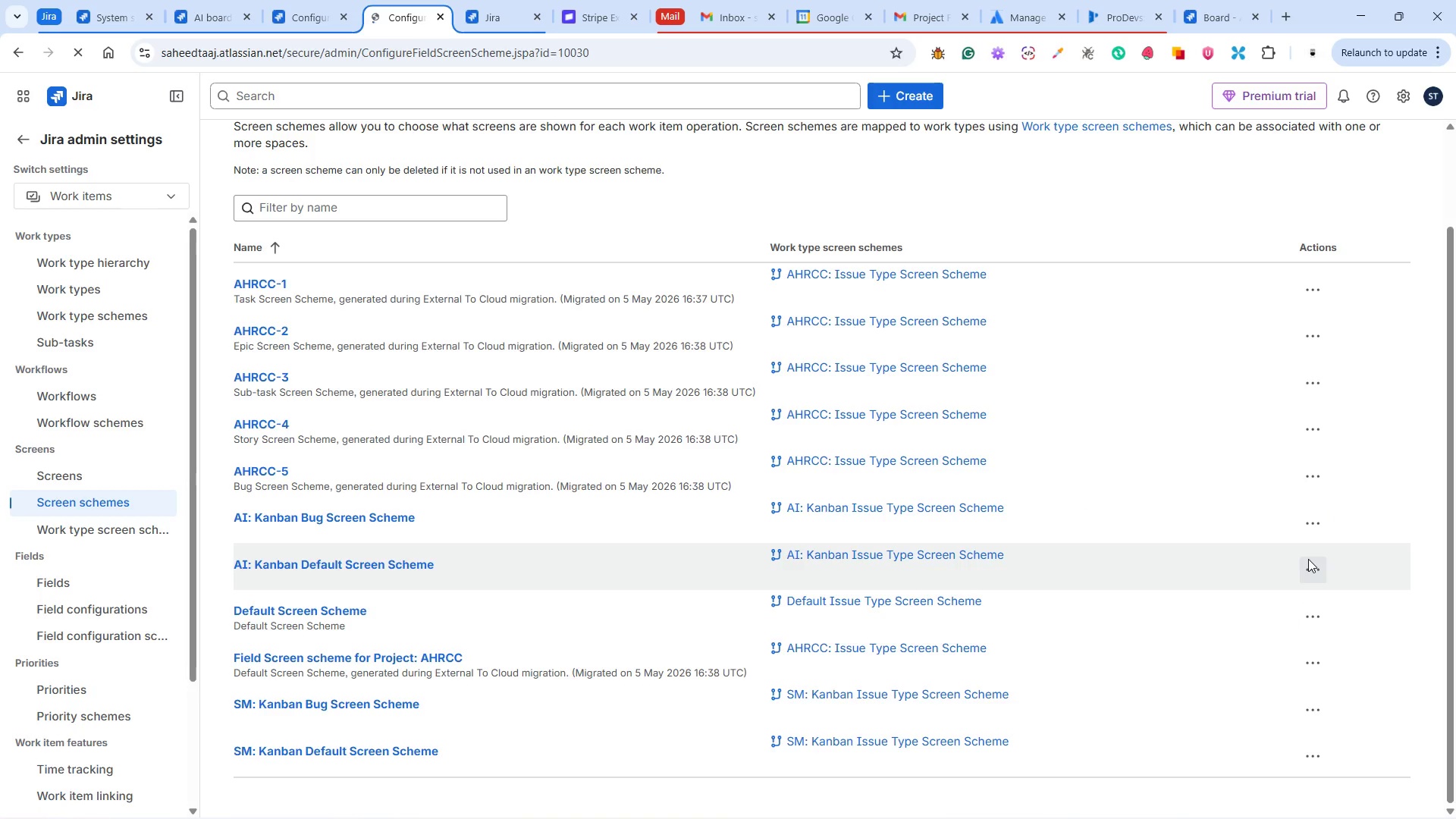 
left_click([16, 43])
 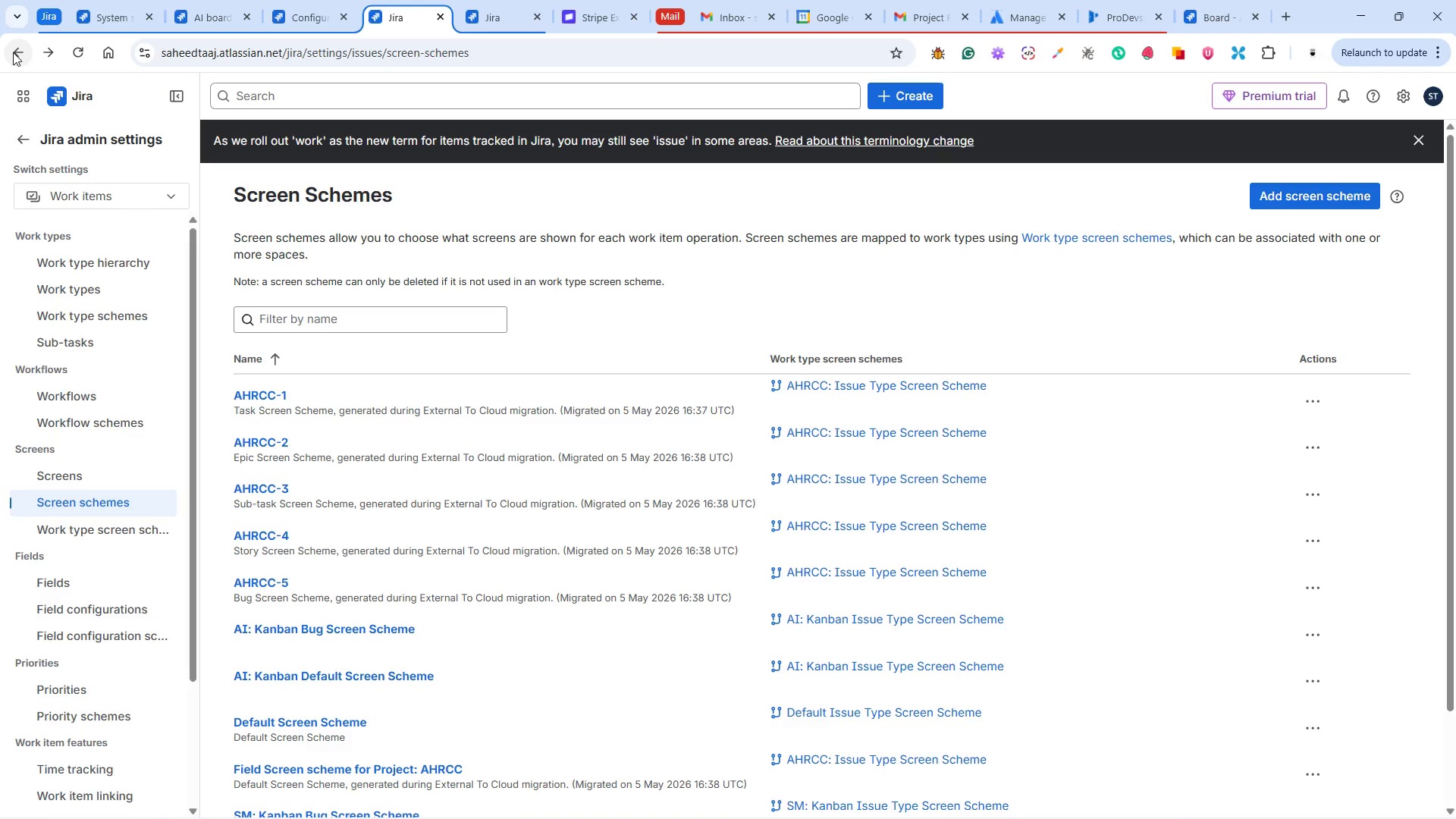 
wait(7.12)
 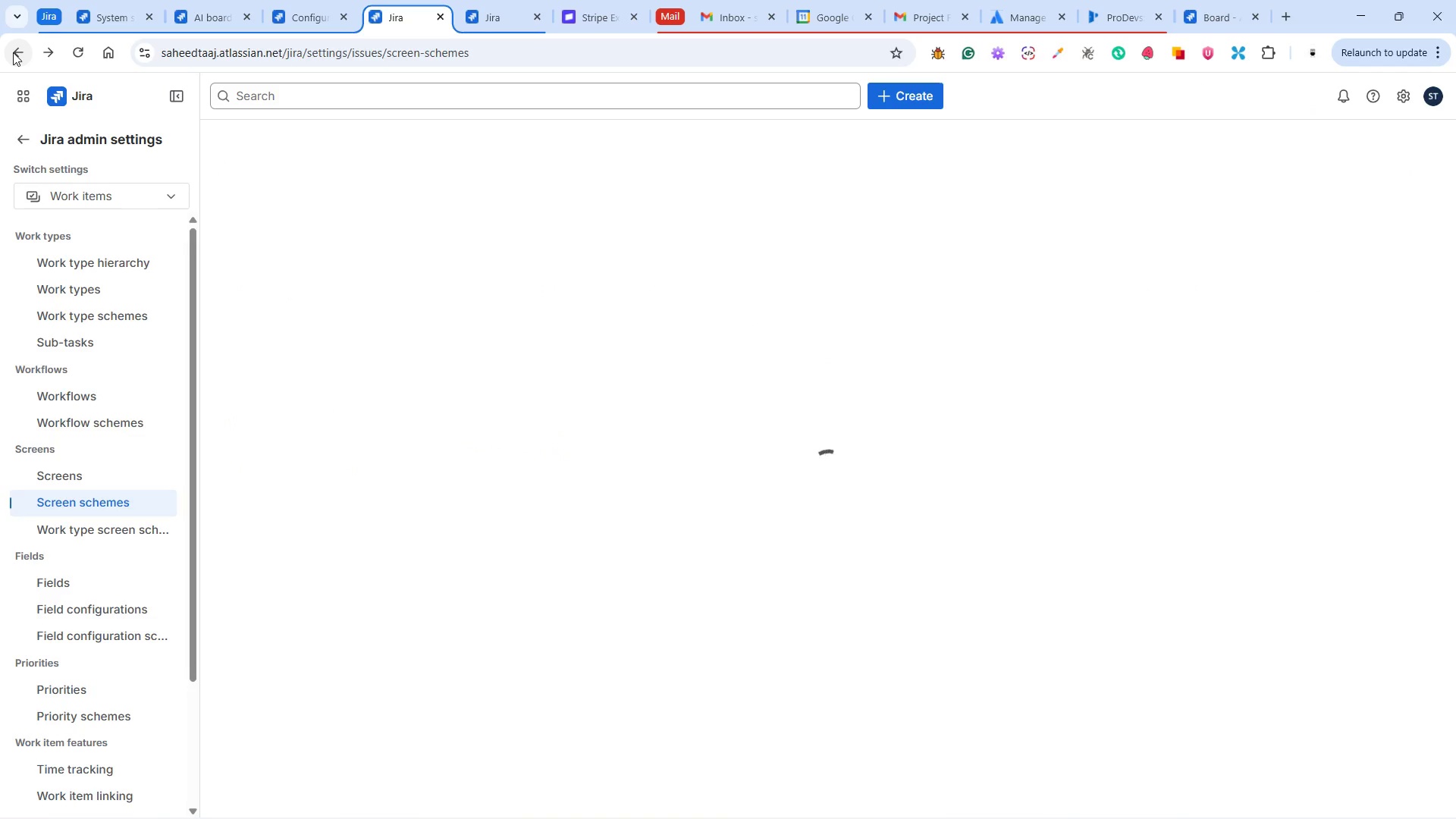 
left_click([13, 52])
 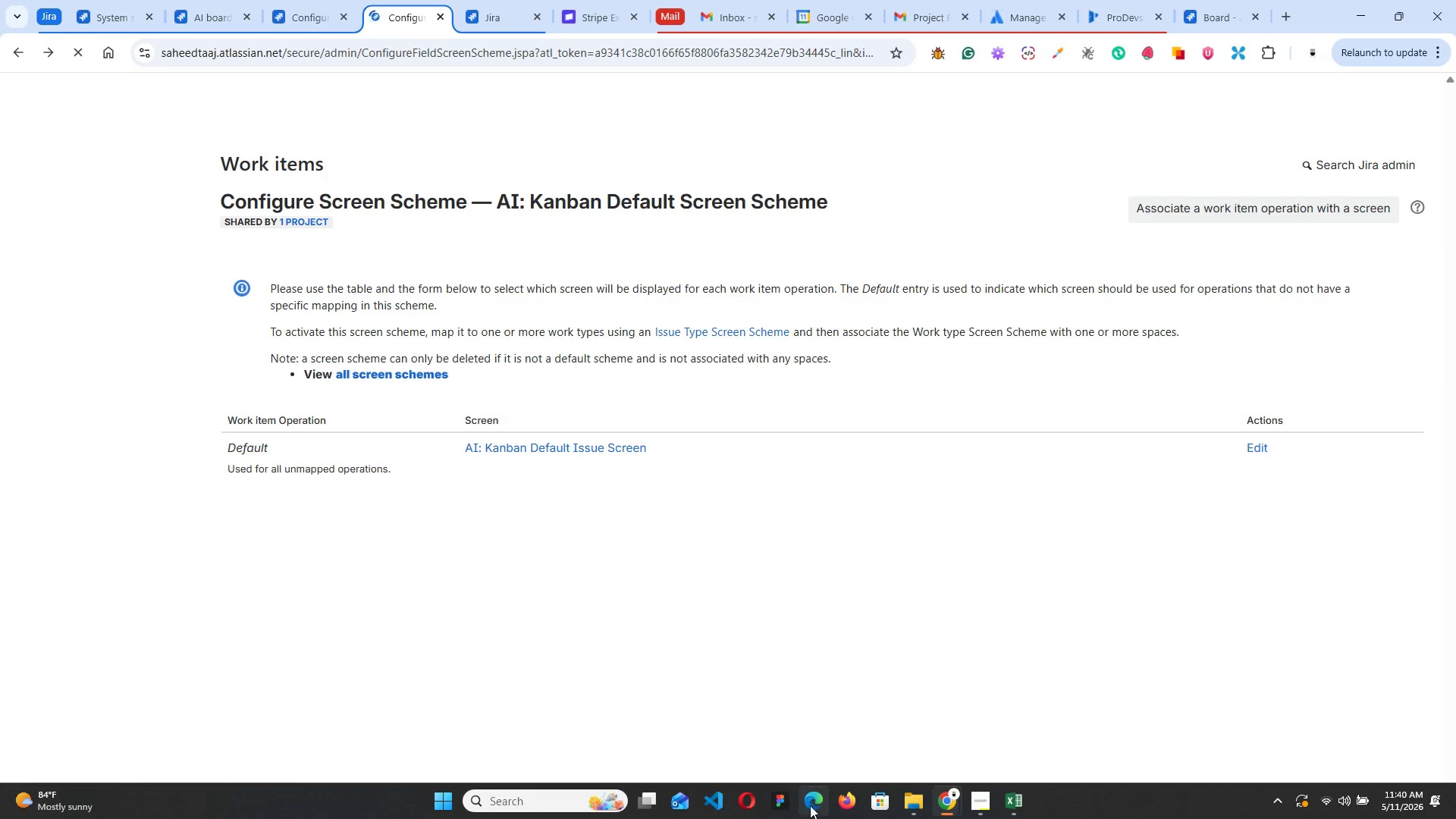 
left_click([985, 805])